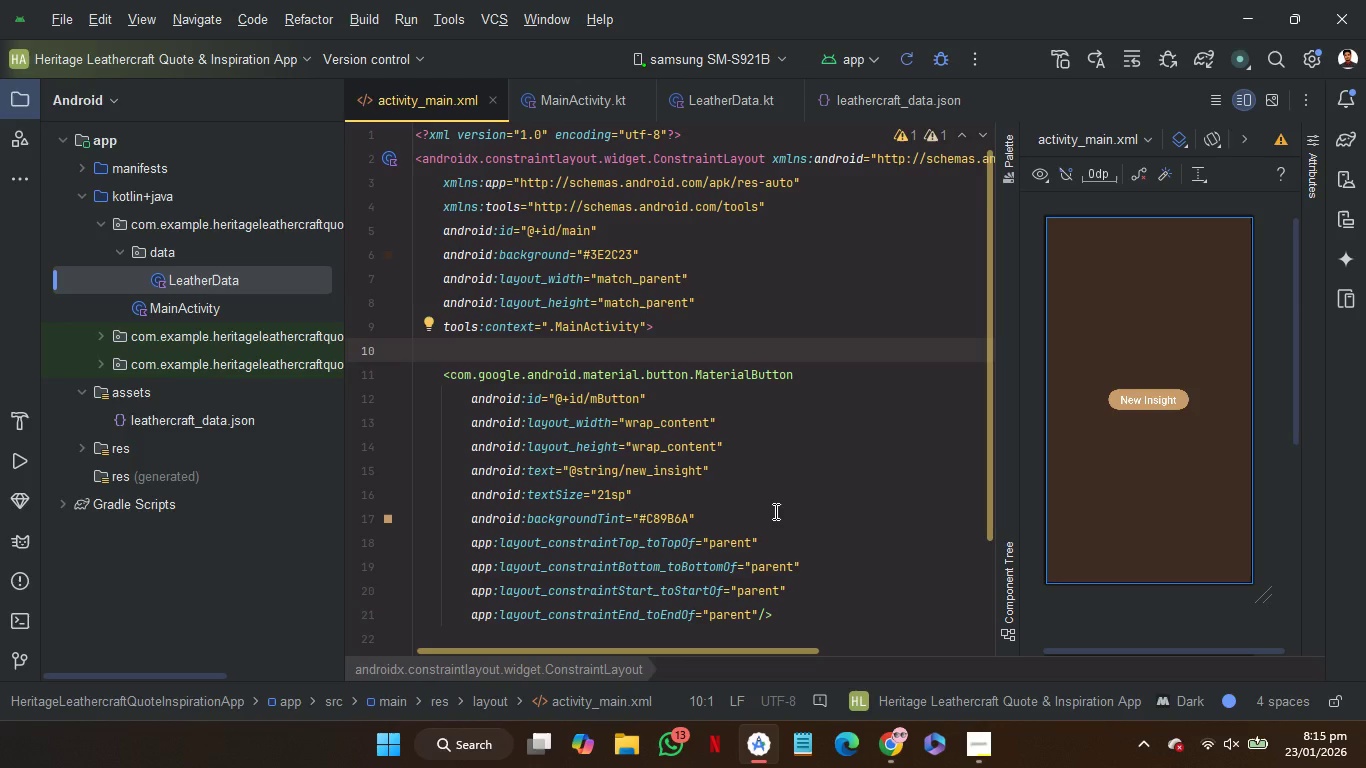 
left_click([723, 488])
 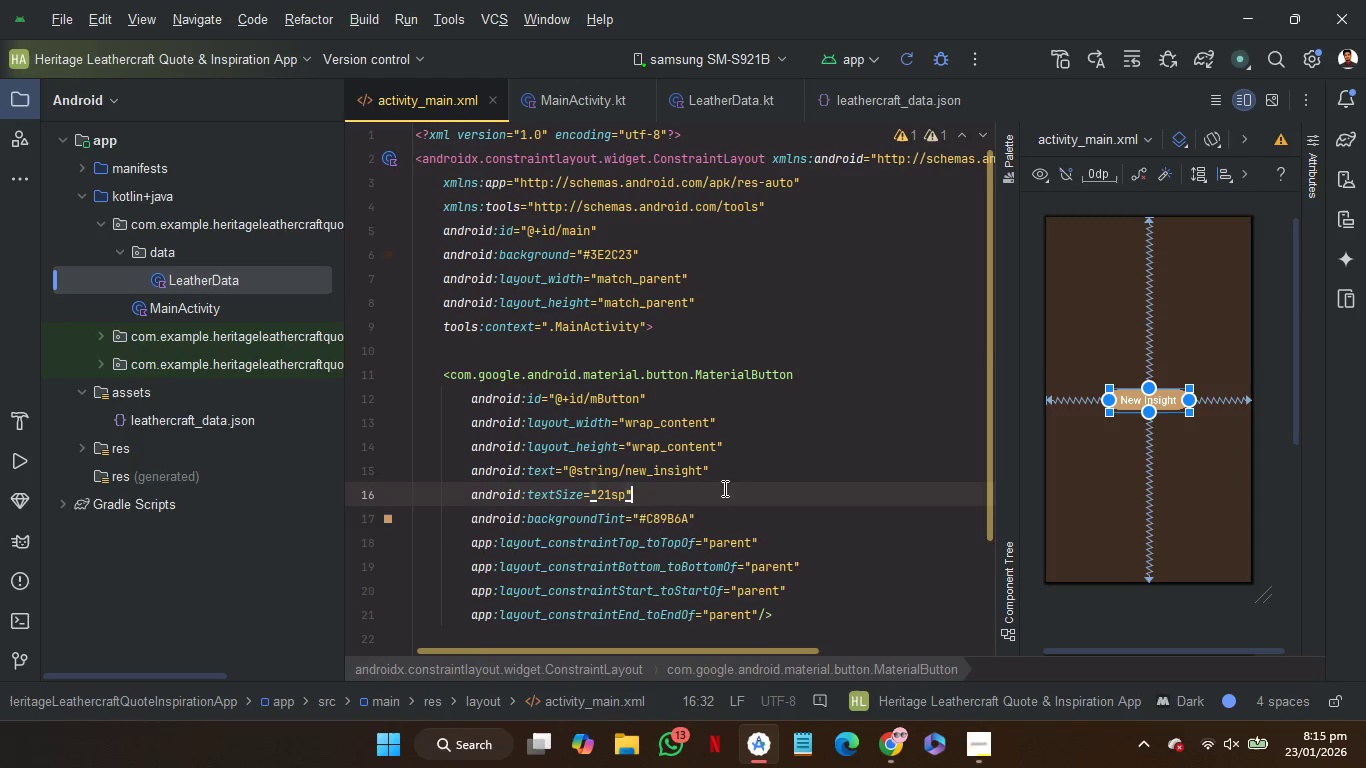 
key(Enter)
 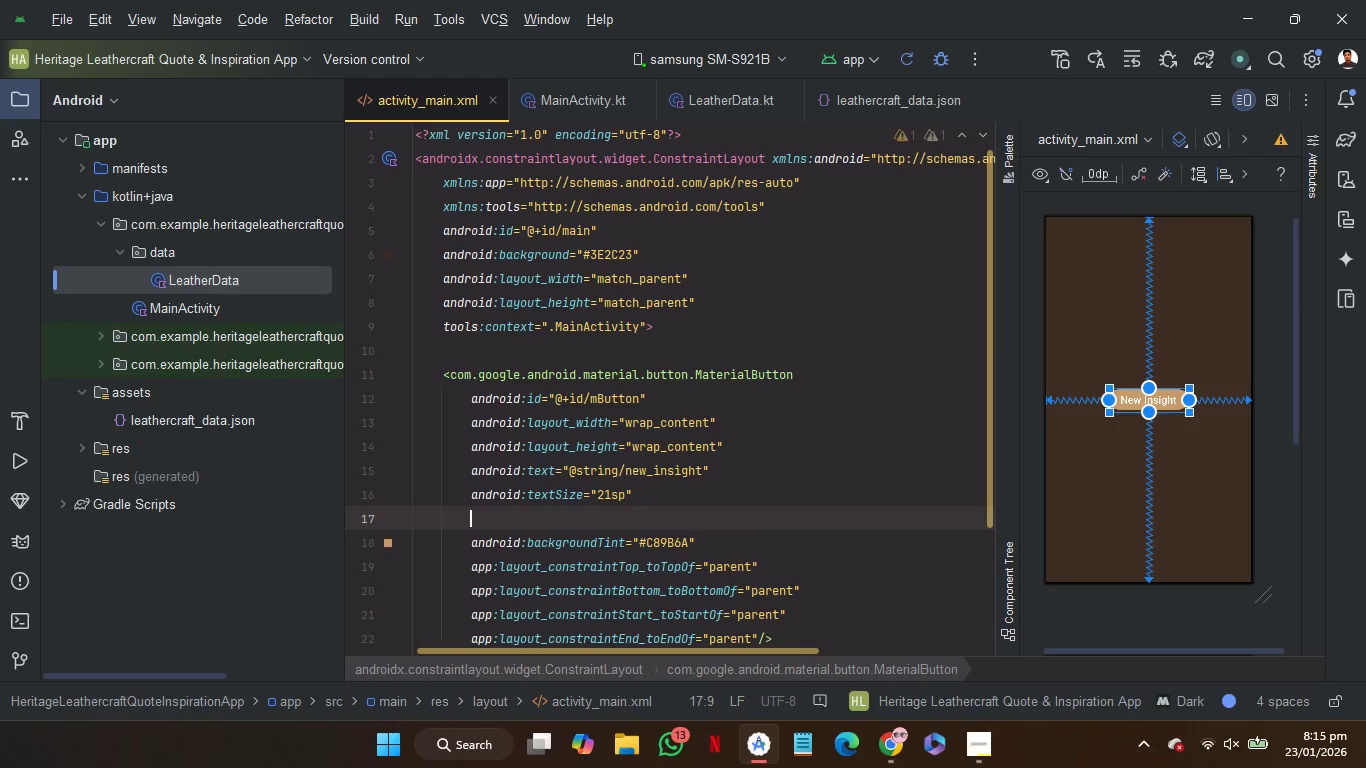 
type(pa)
 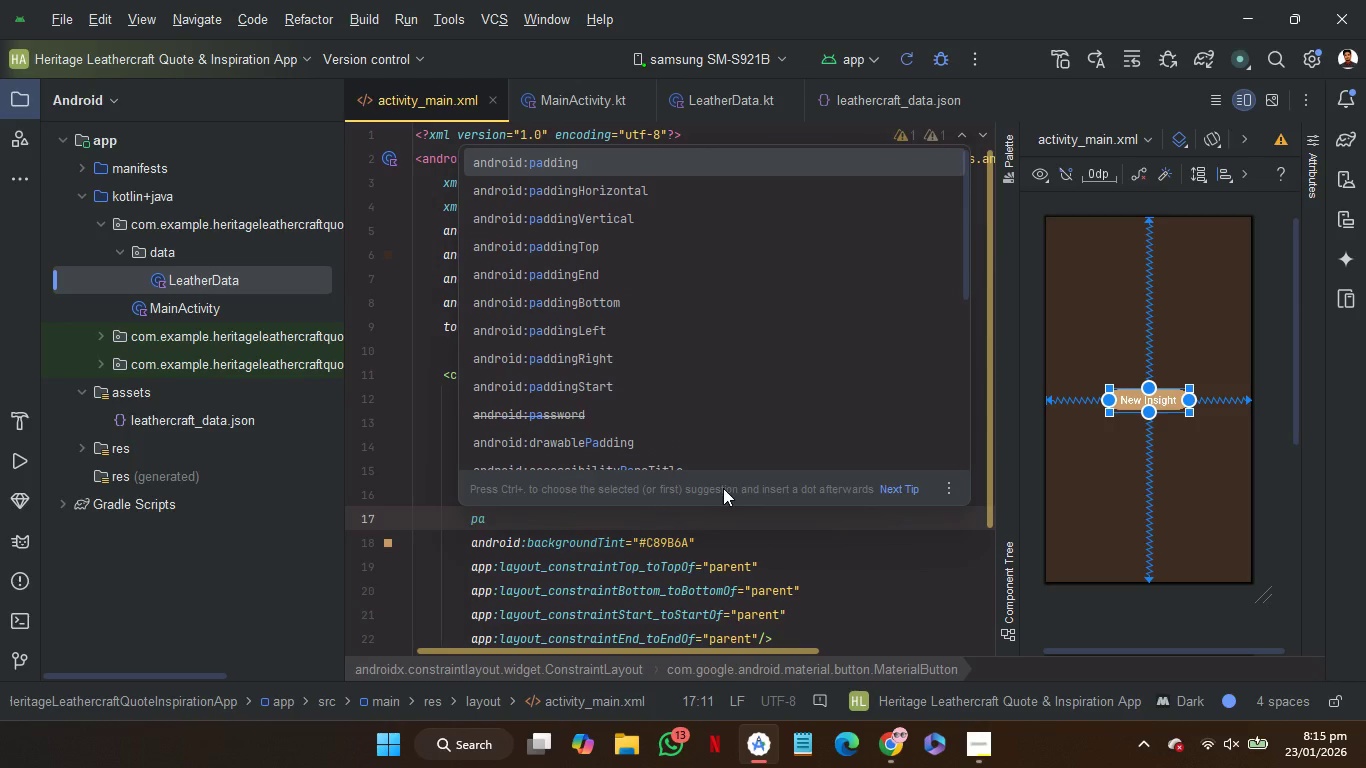 
key(ArrowDown)
 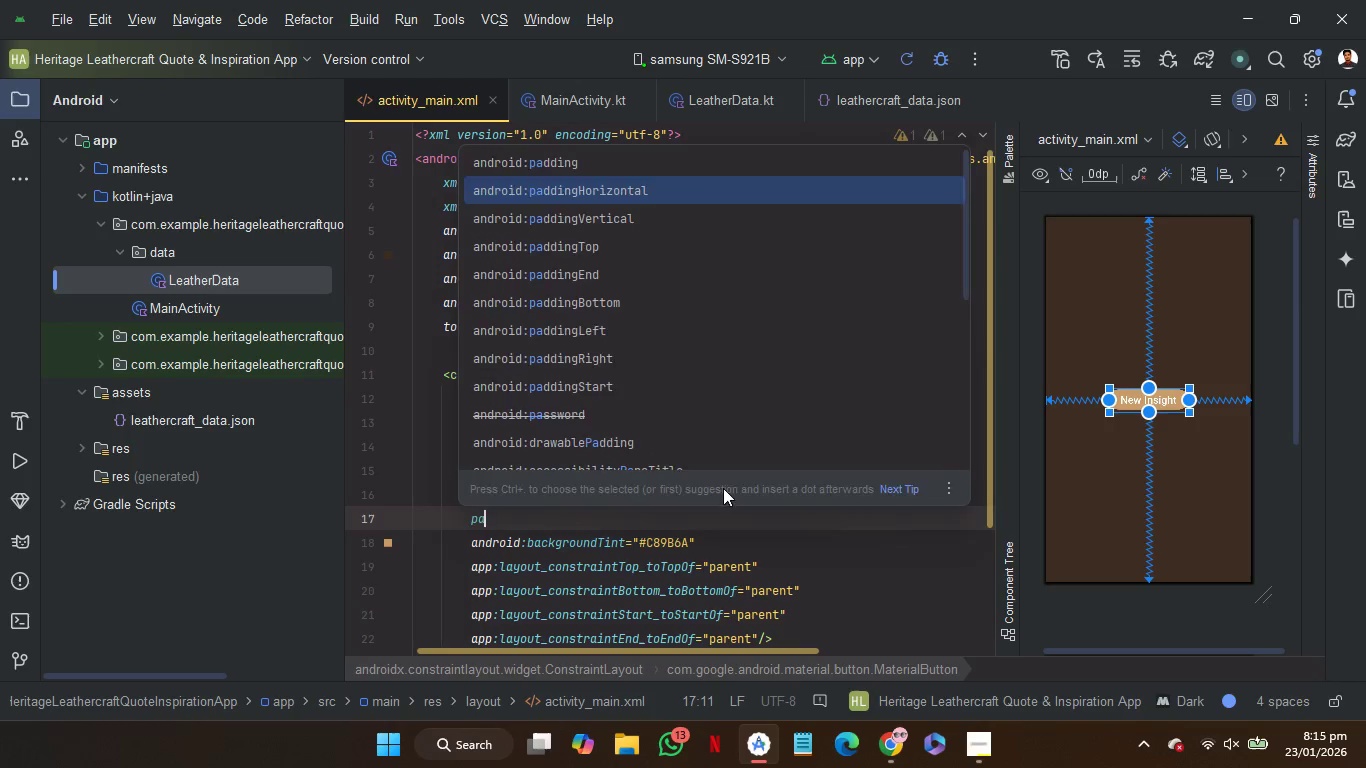 
key(Enter)
 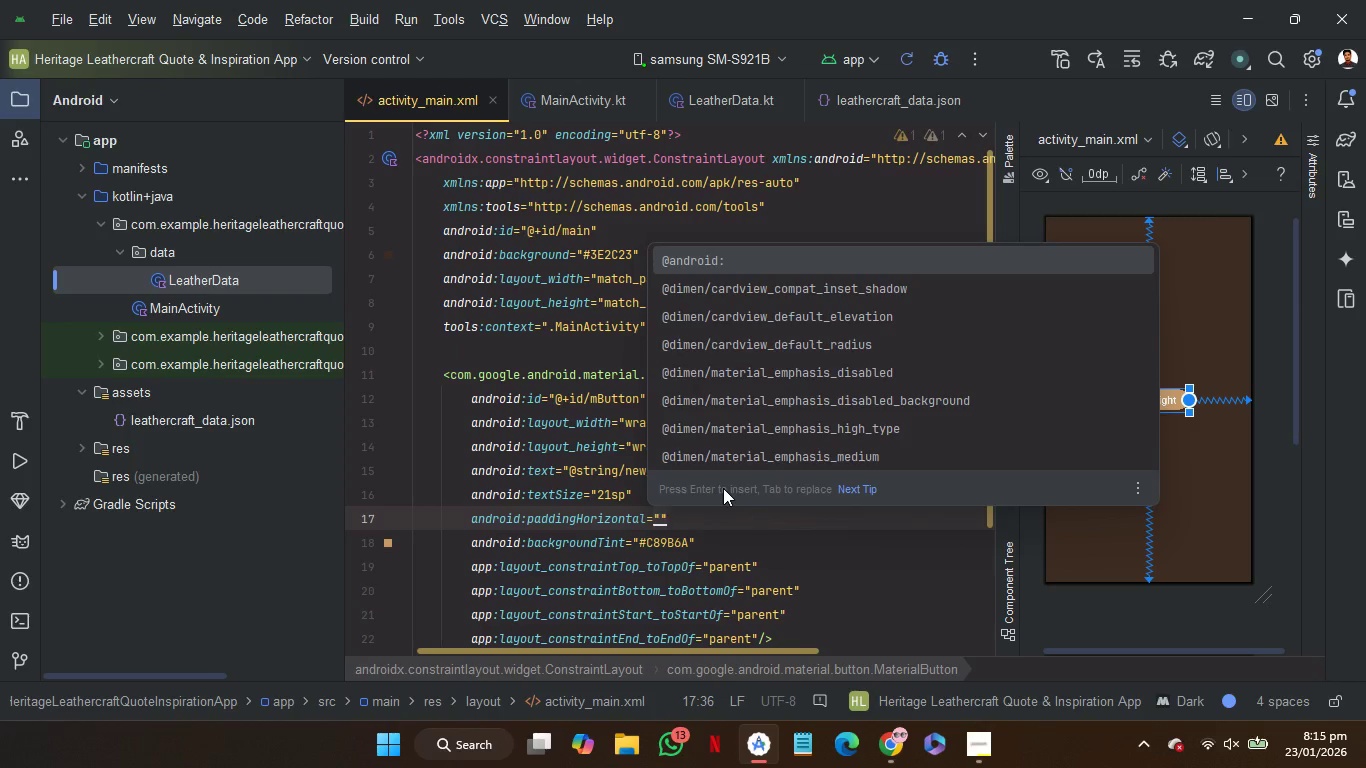 
type(21)
 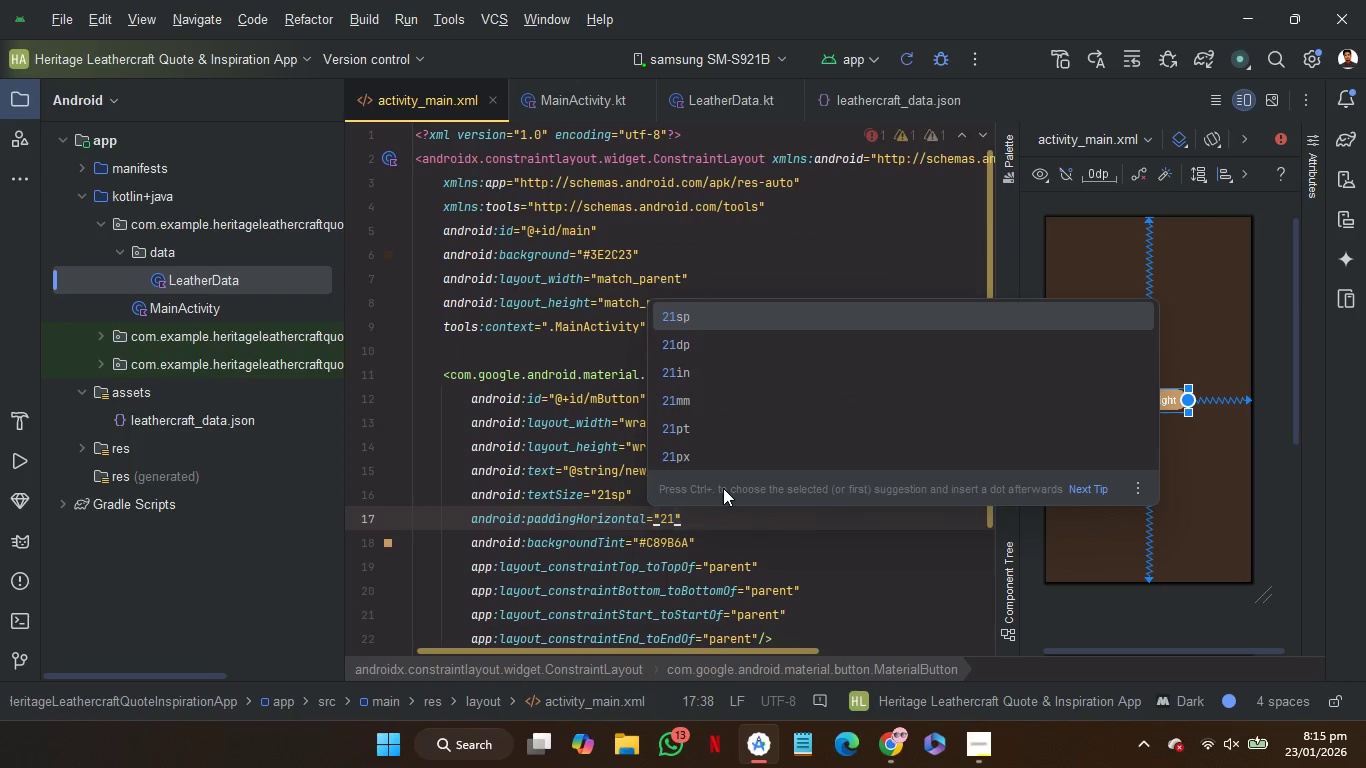 
key(ArrowDown)
 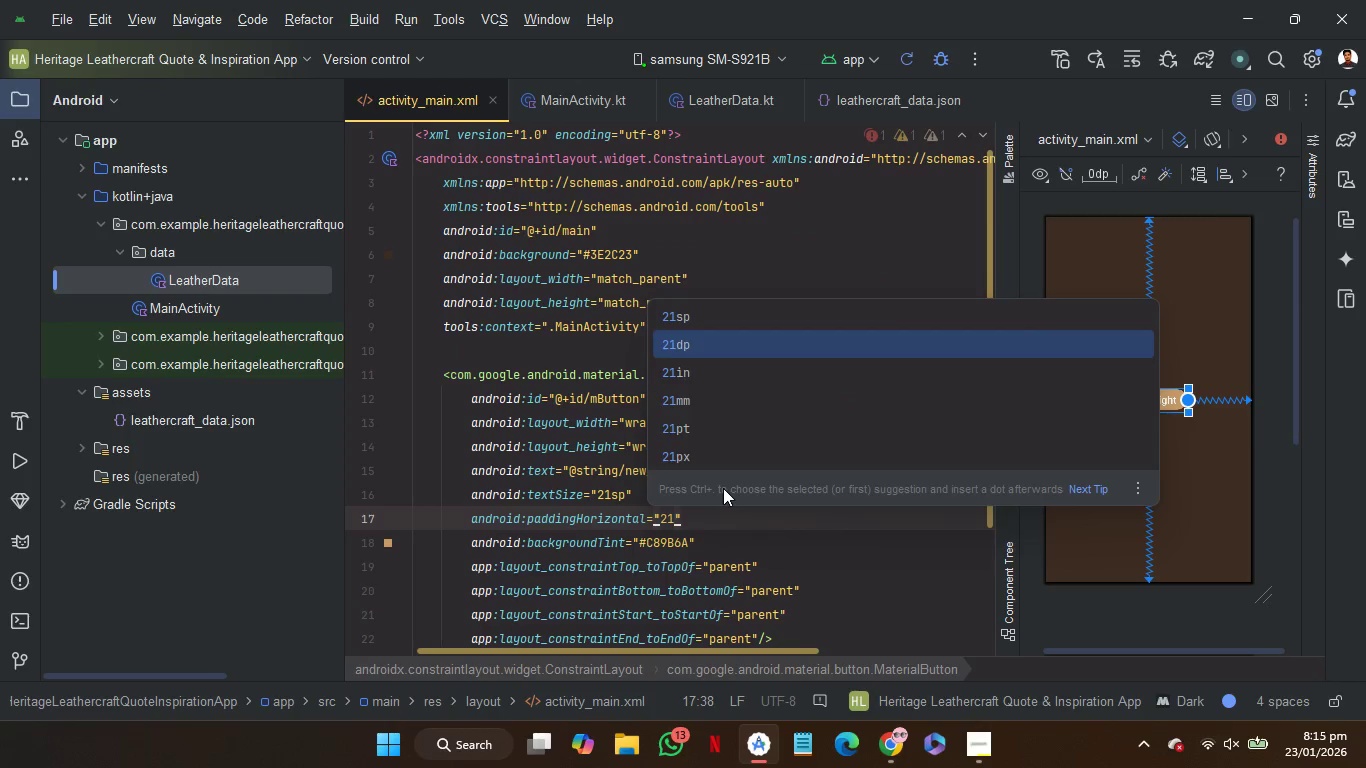 
key(Enter)
 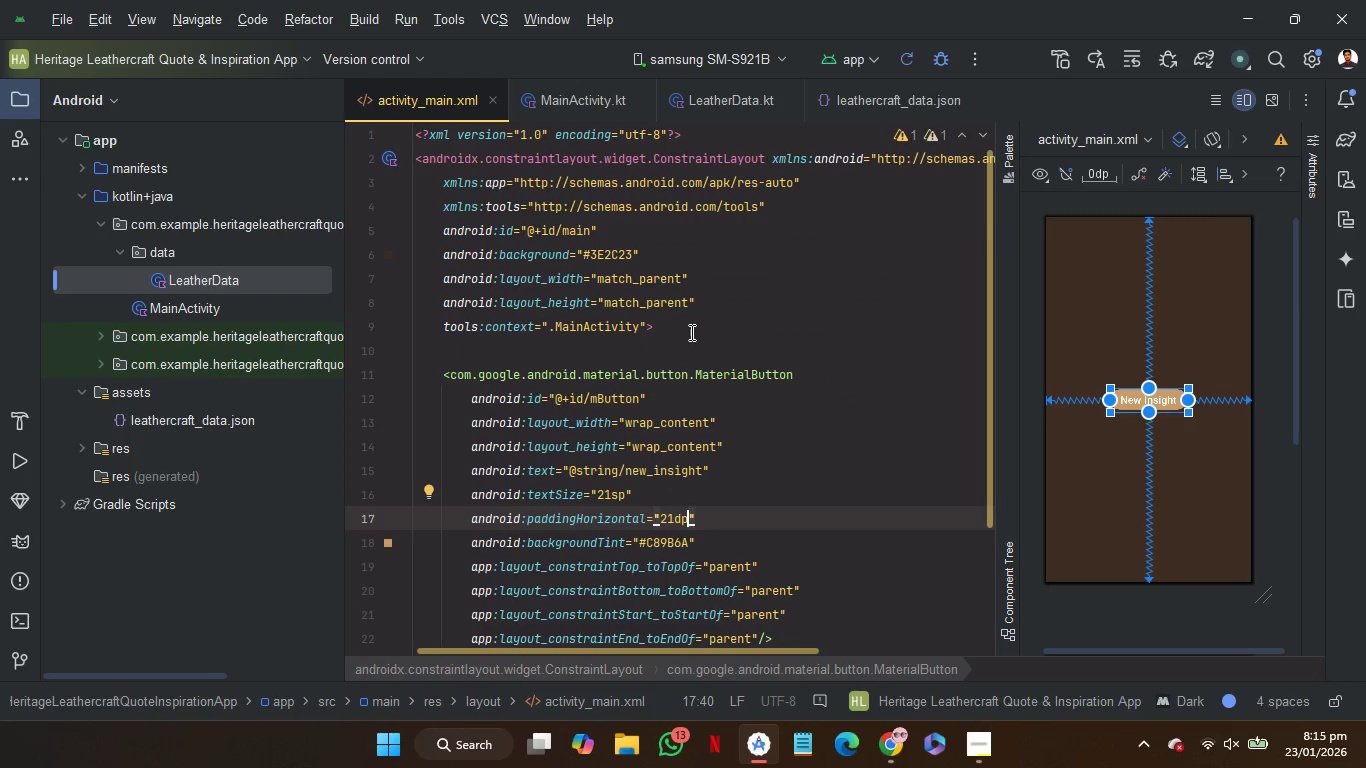 
left_click([695, 350])
 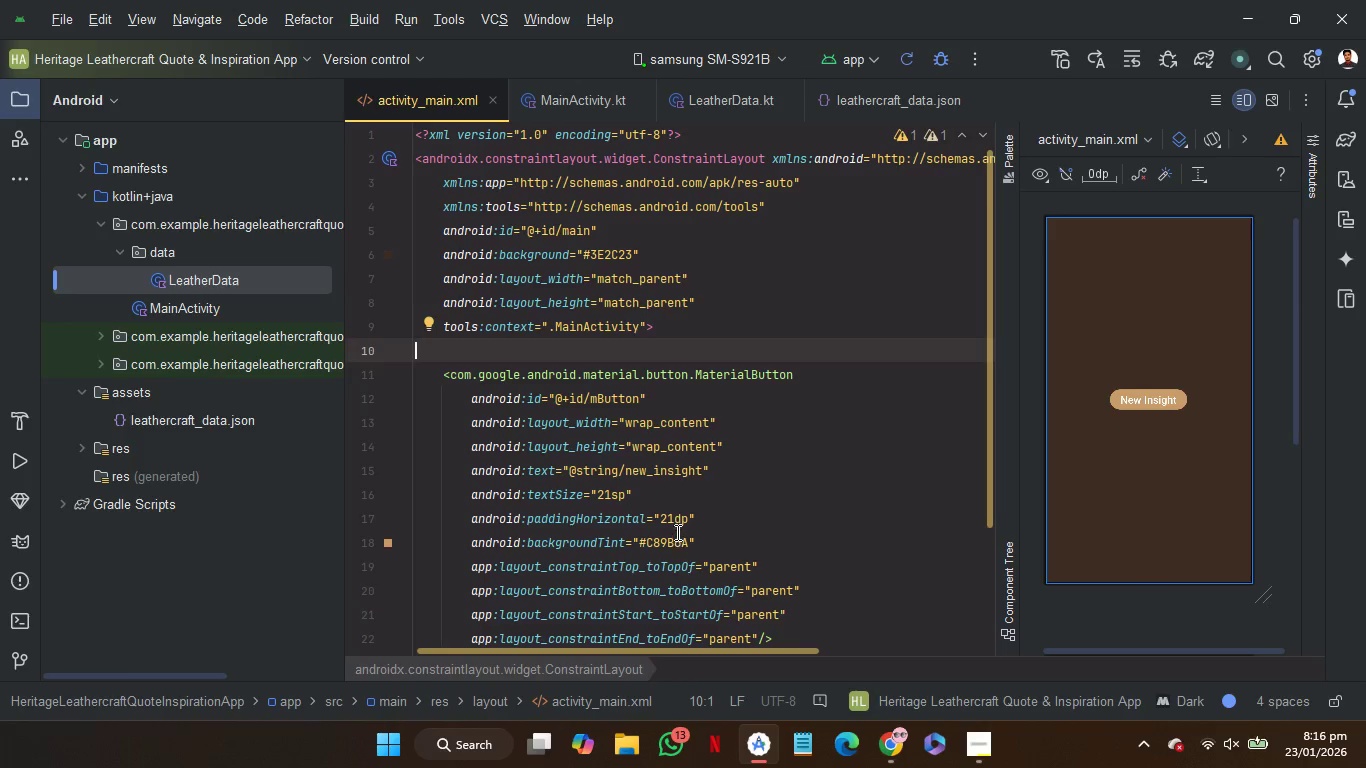 
left_click([675, 528])
 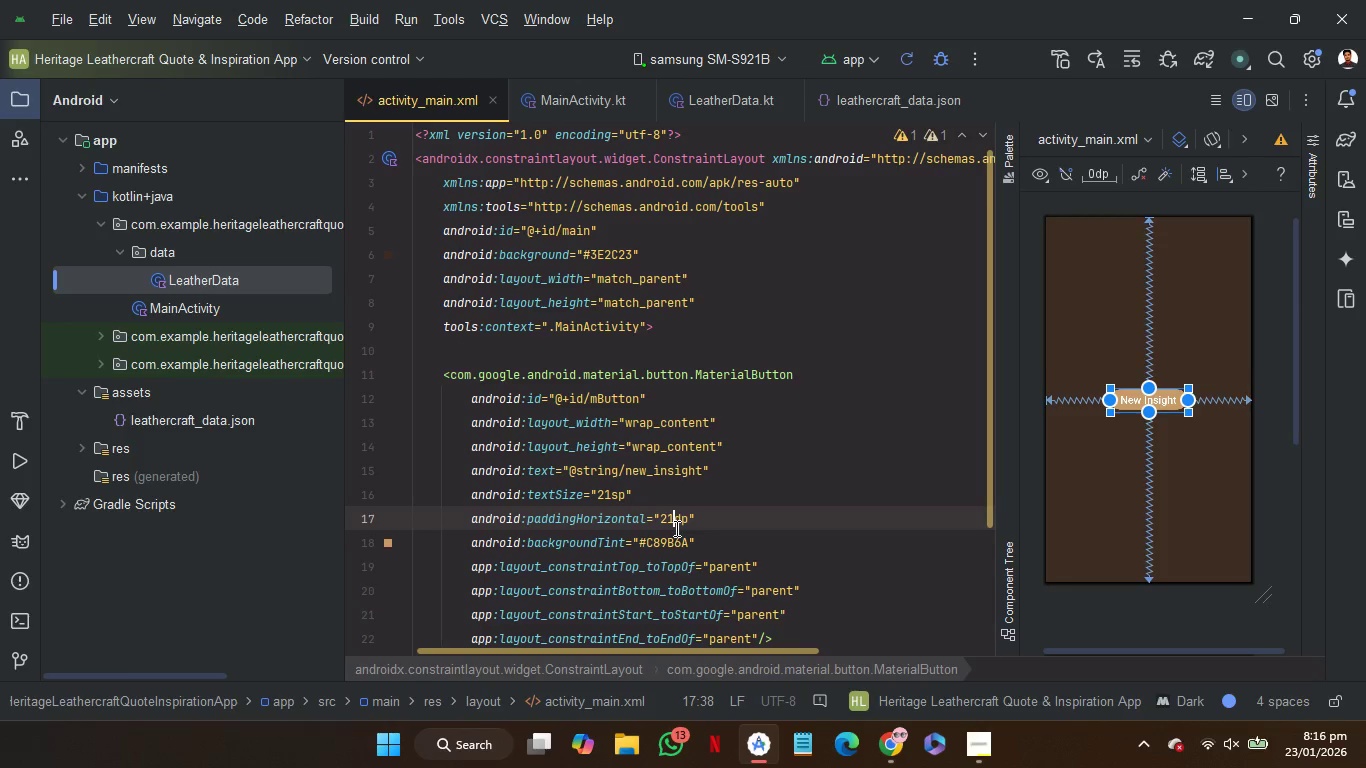 
key(Backspace)
 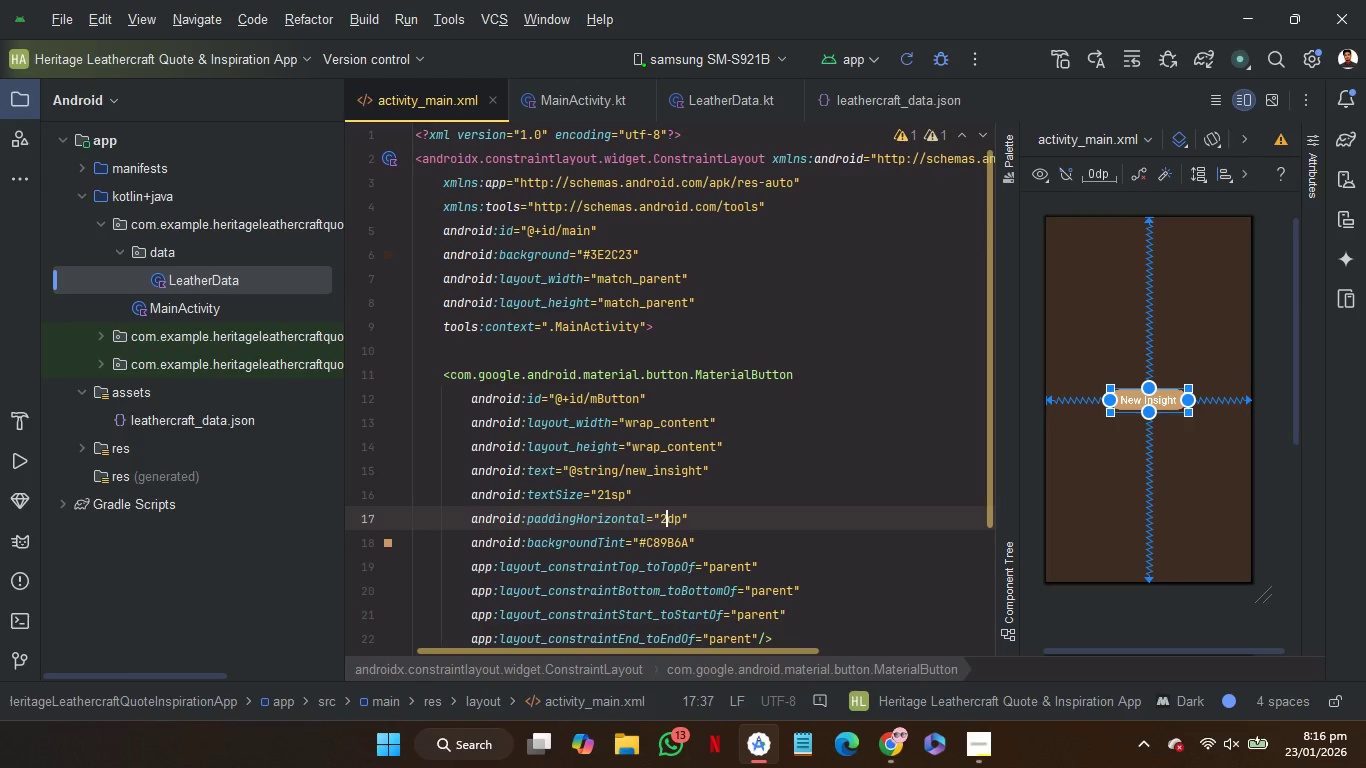 
key(8)
 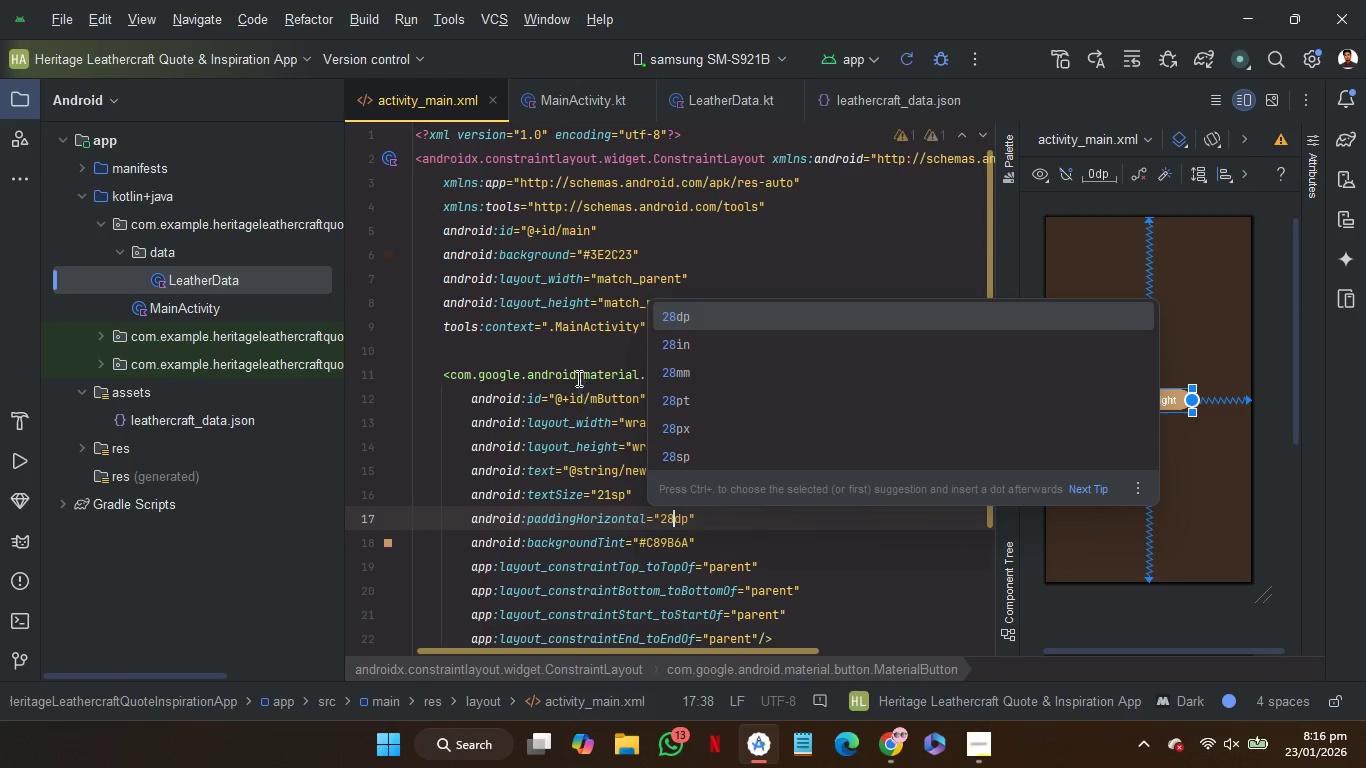 
left_click([574, 360])
 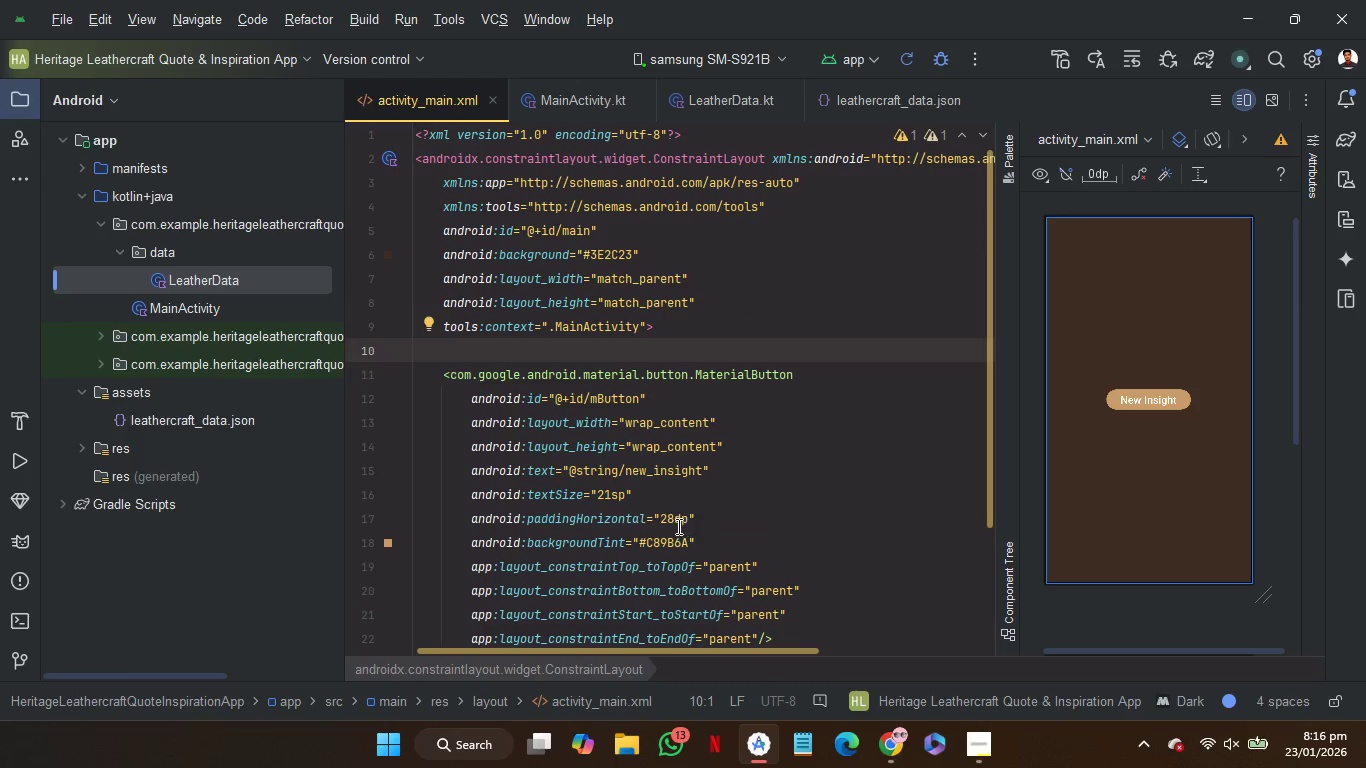 
left_click([674, 524])
 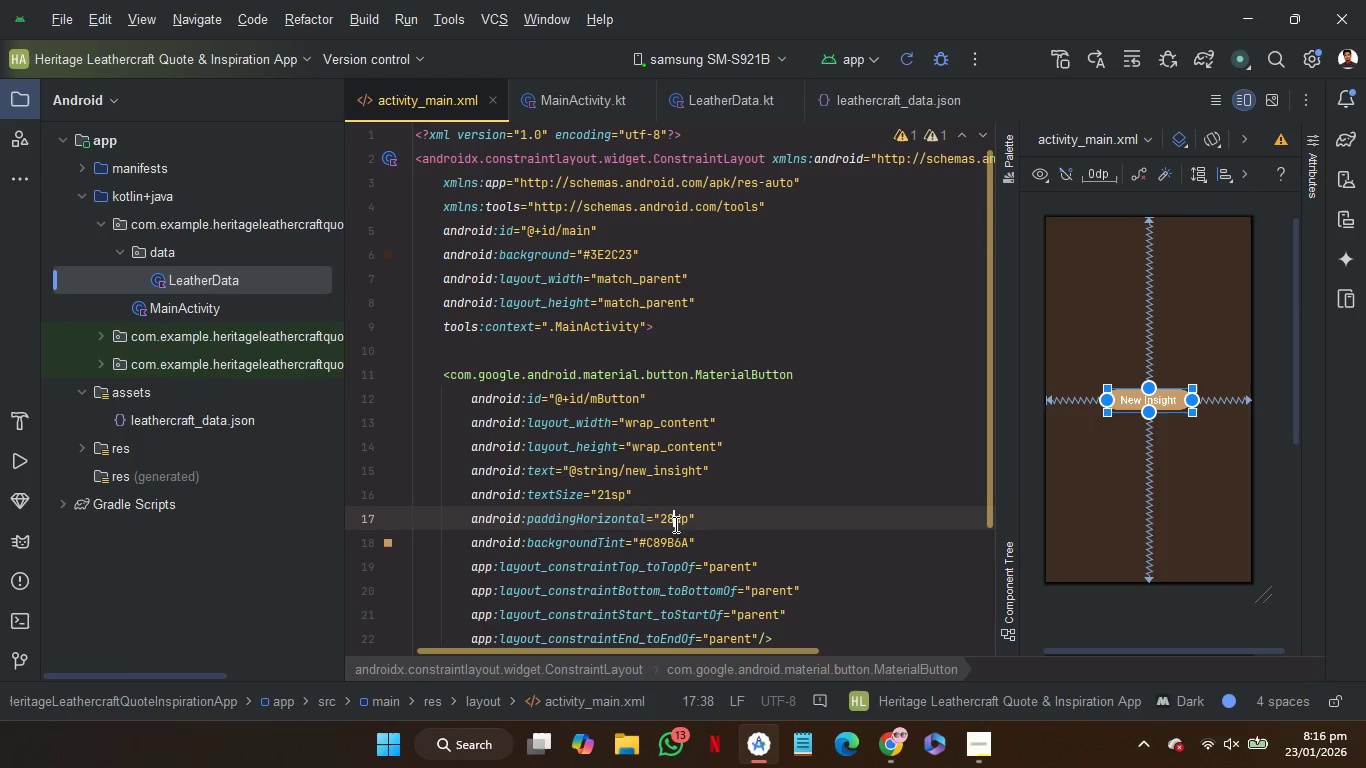 
key(Backspace)
key(Backspace)
type(42)
 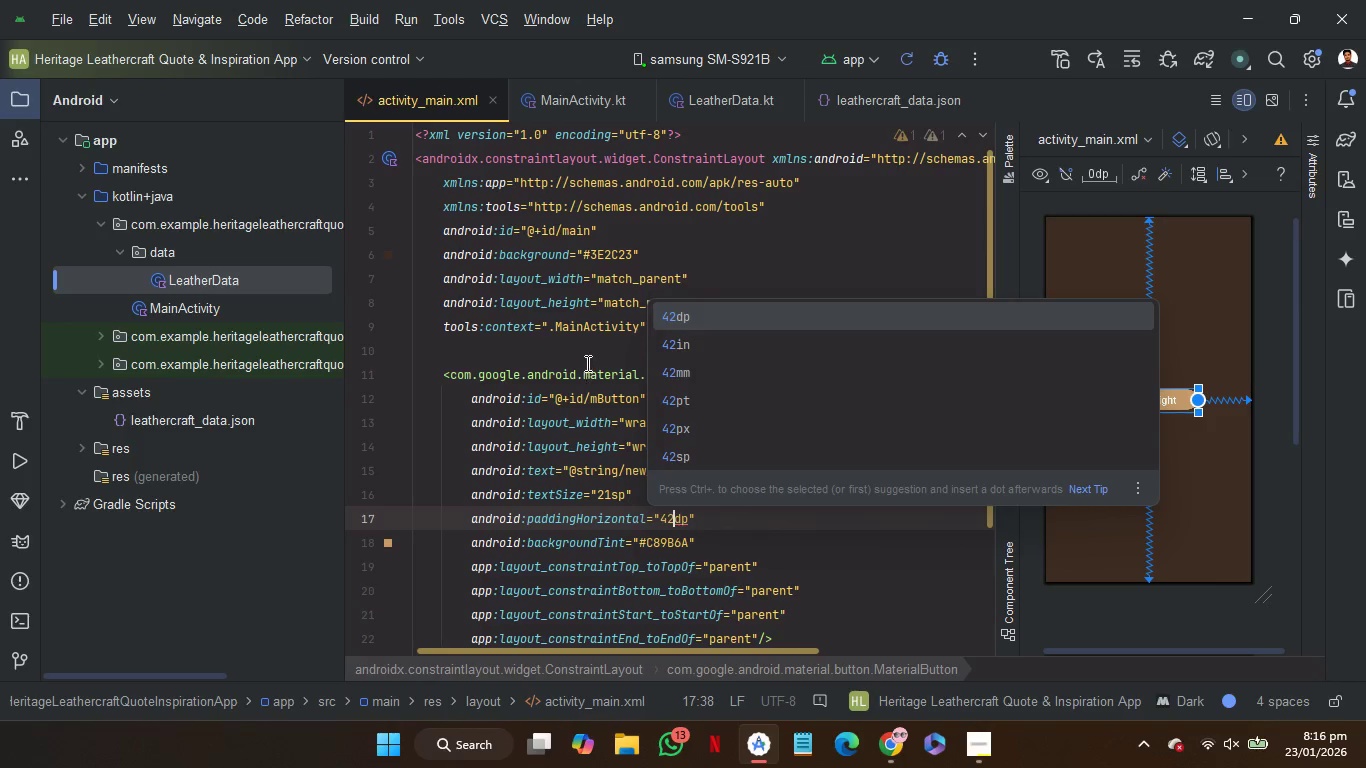 
left_click([581, 351])
 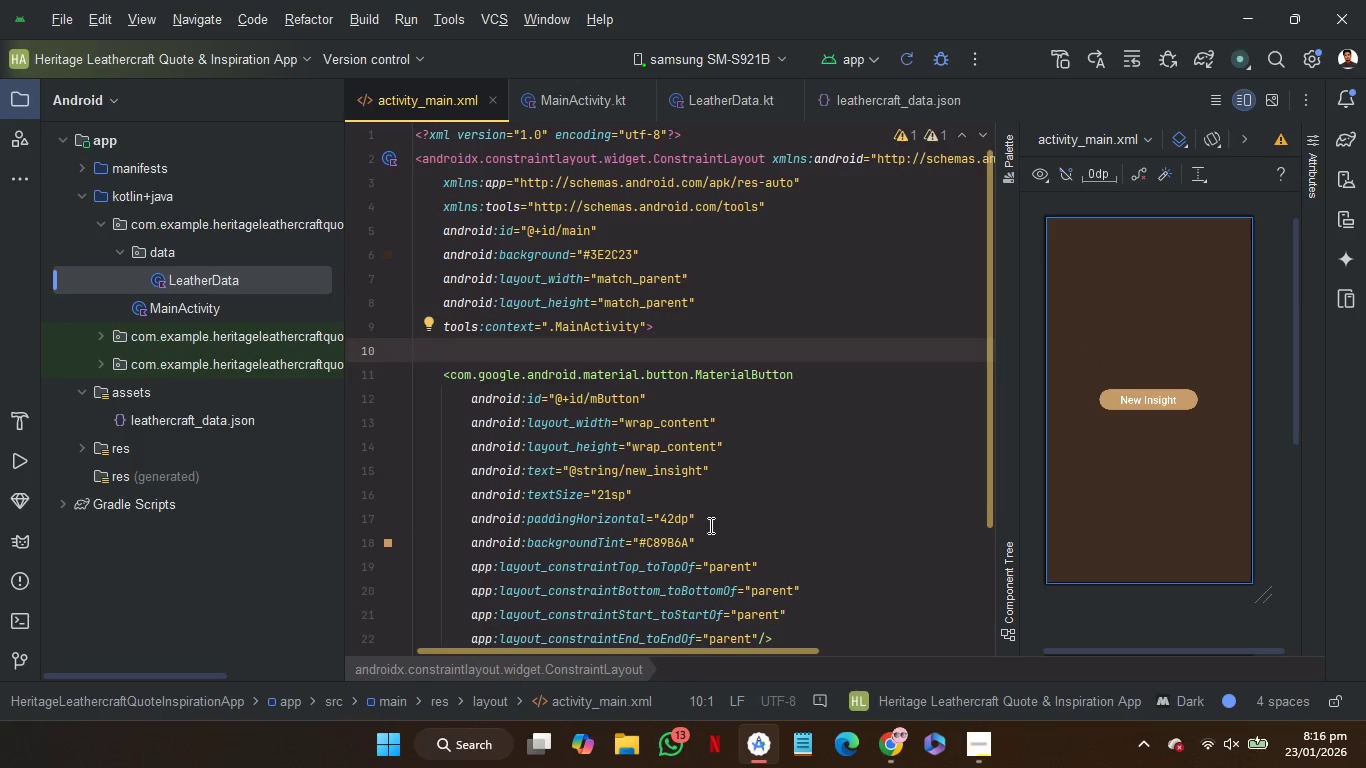 
left_click([719, 516])
 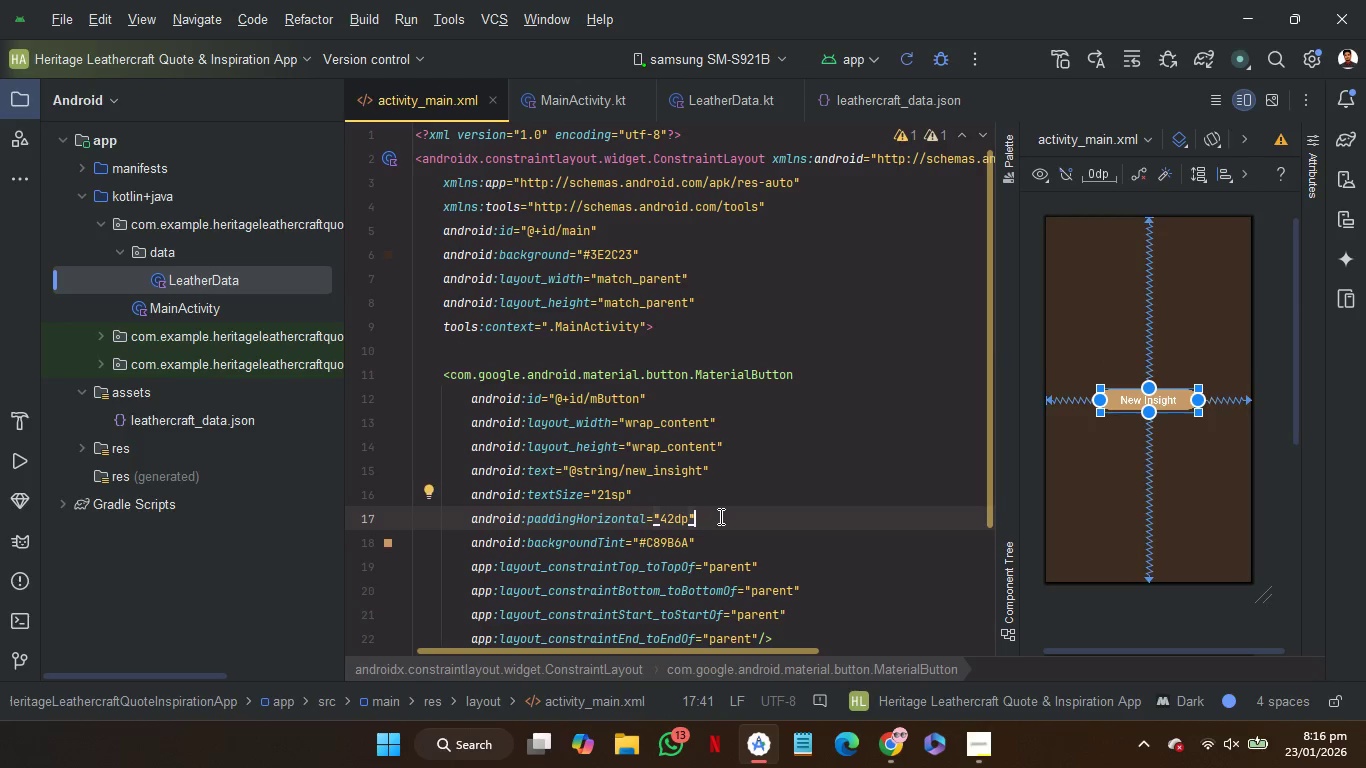 
key(Enter)
 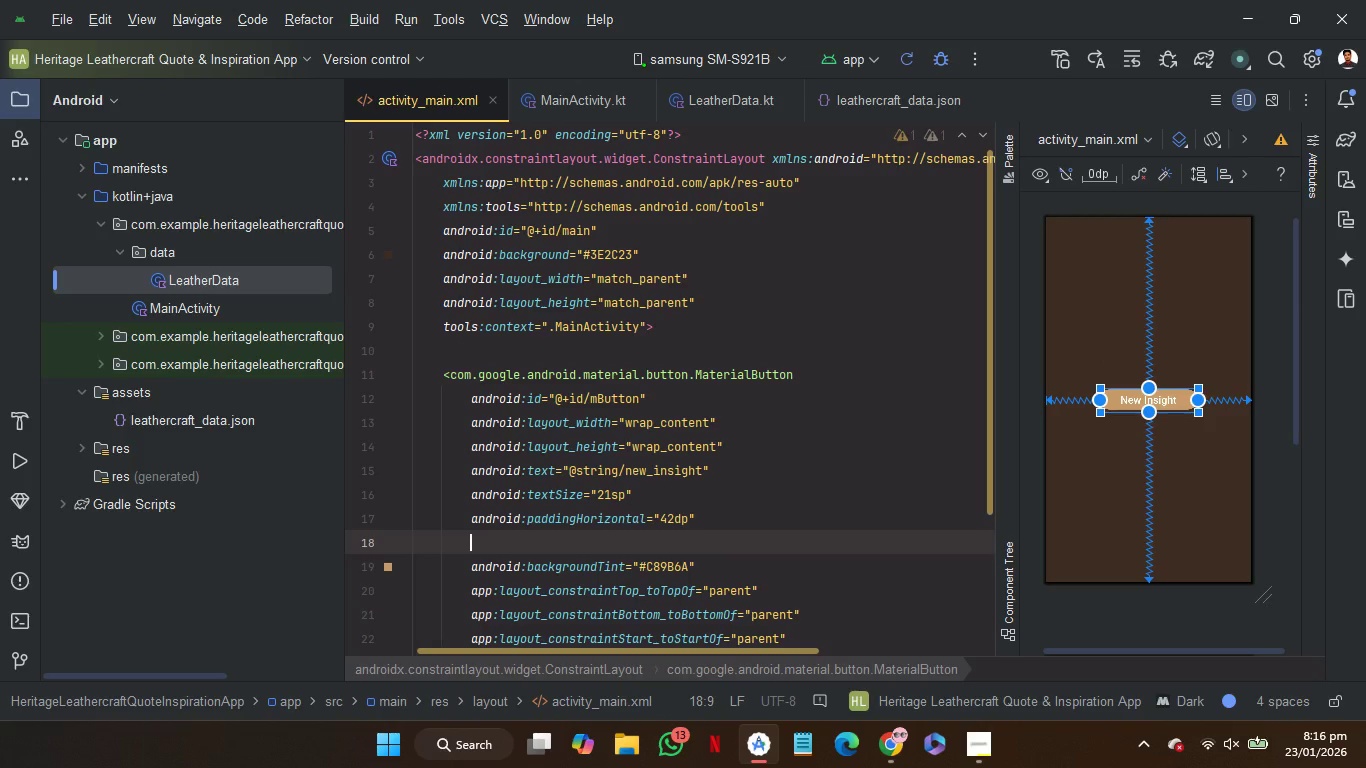 
key(P)
 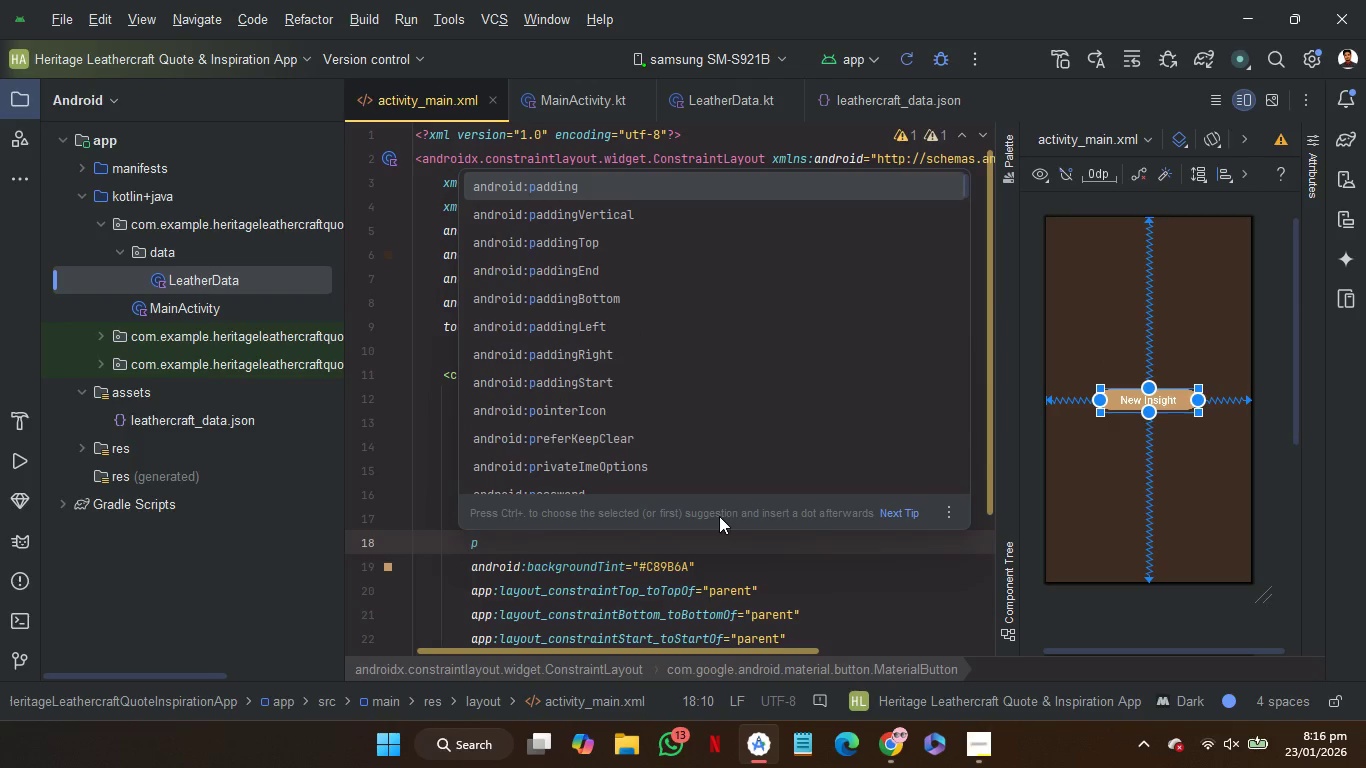 
key(ArrowDown)
 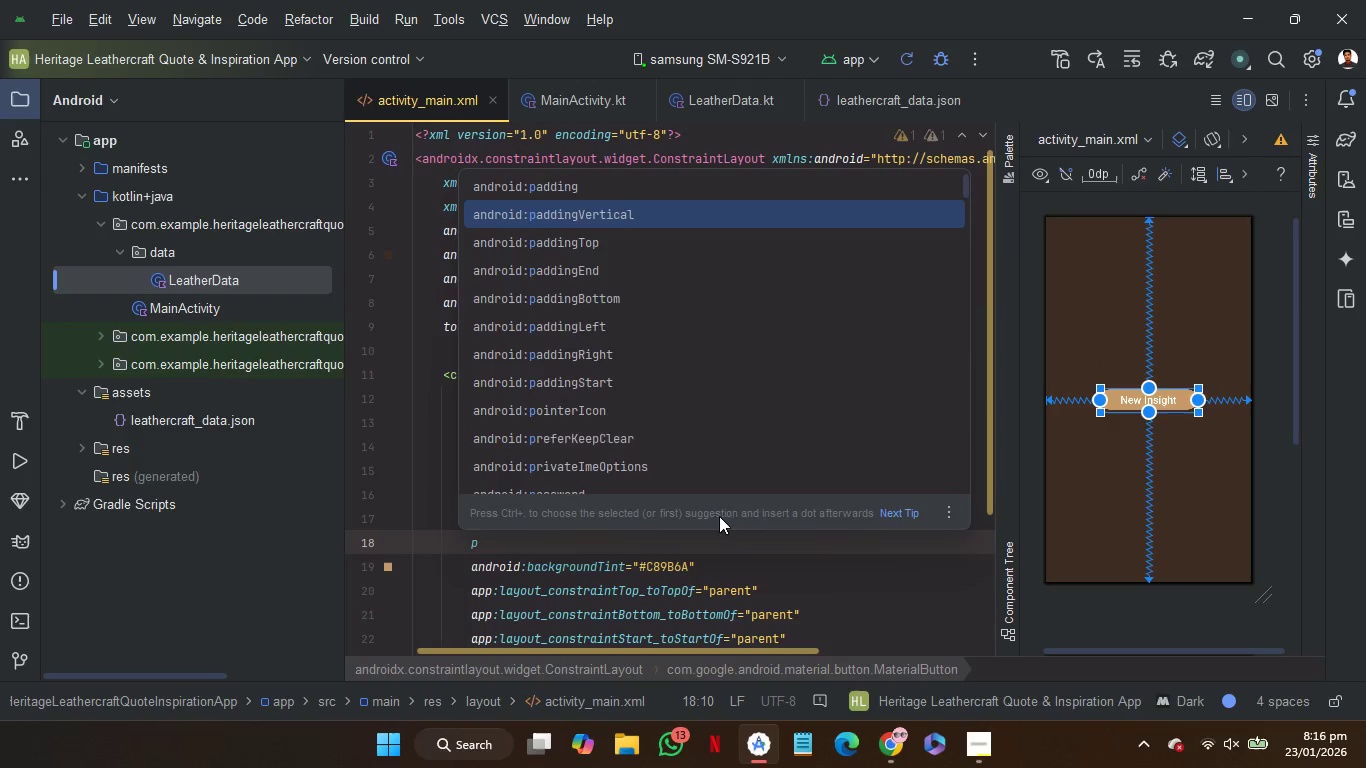 
key(Enter)
 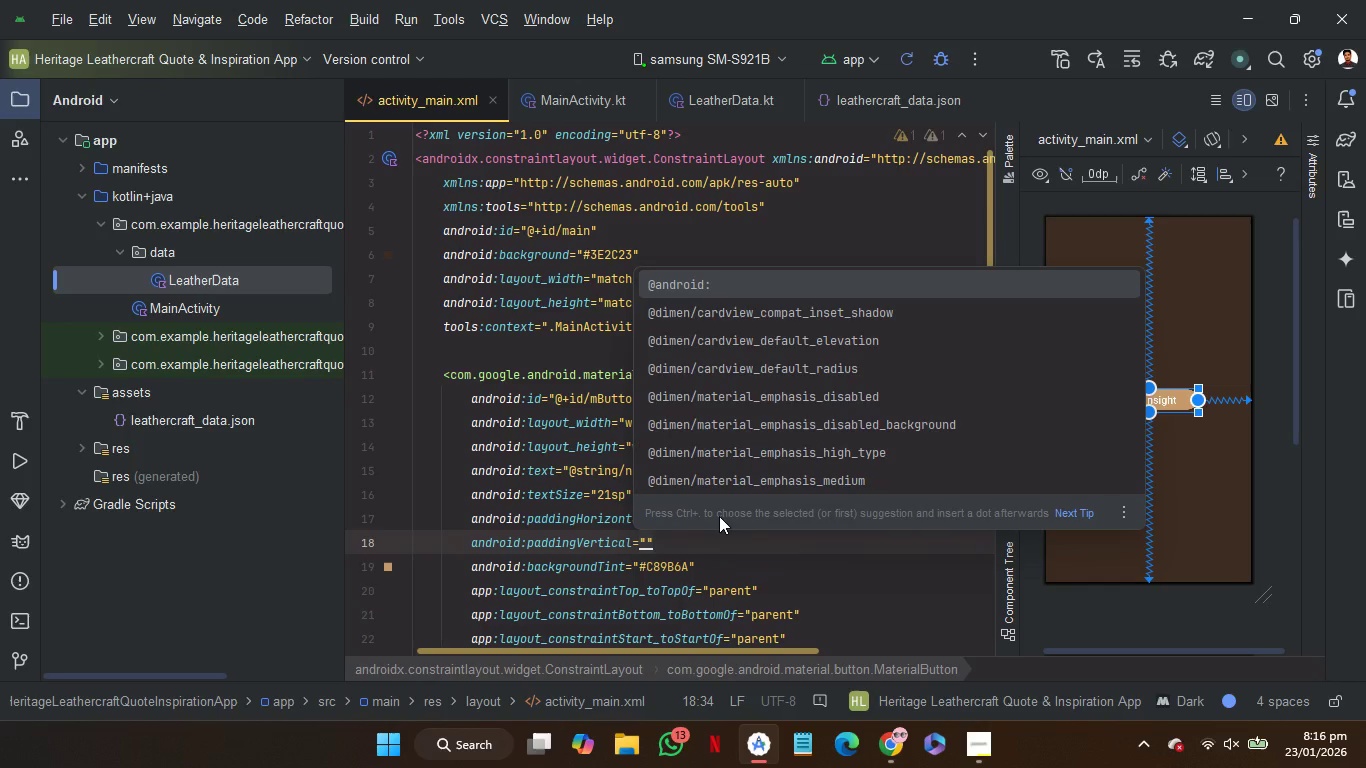 
type(12)
 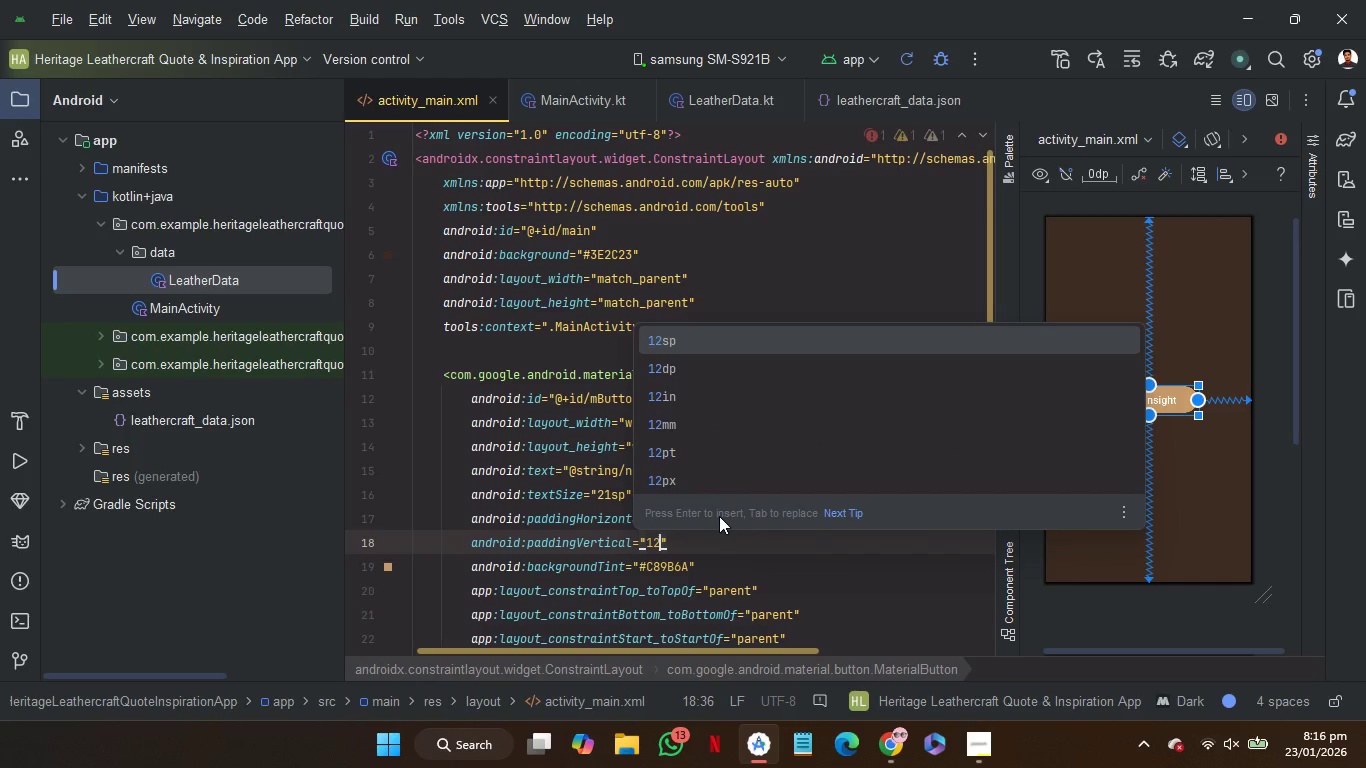 
key(ArrowDown)
 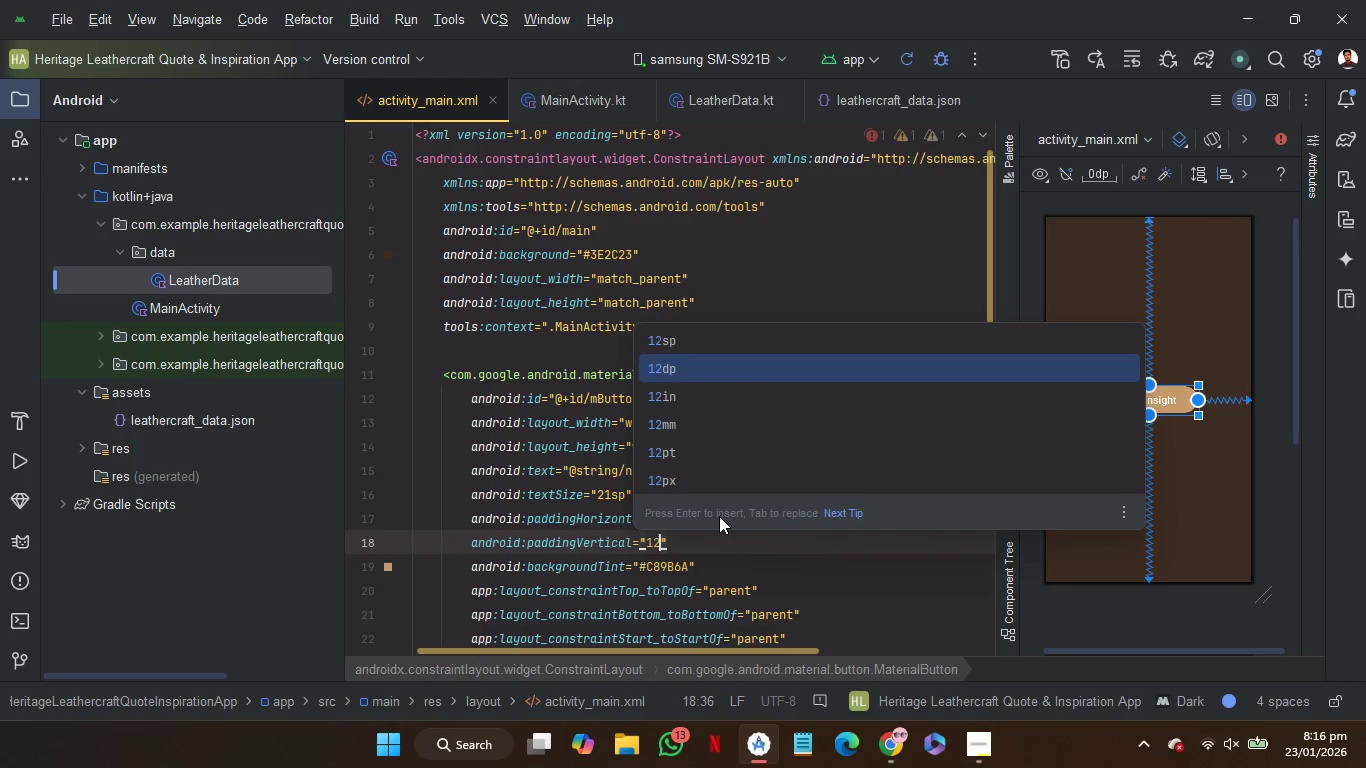 
key(Enter)
 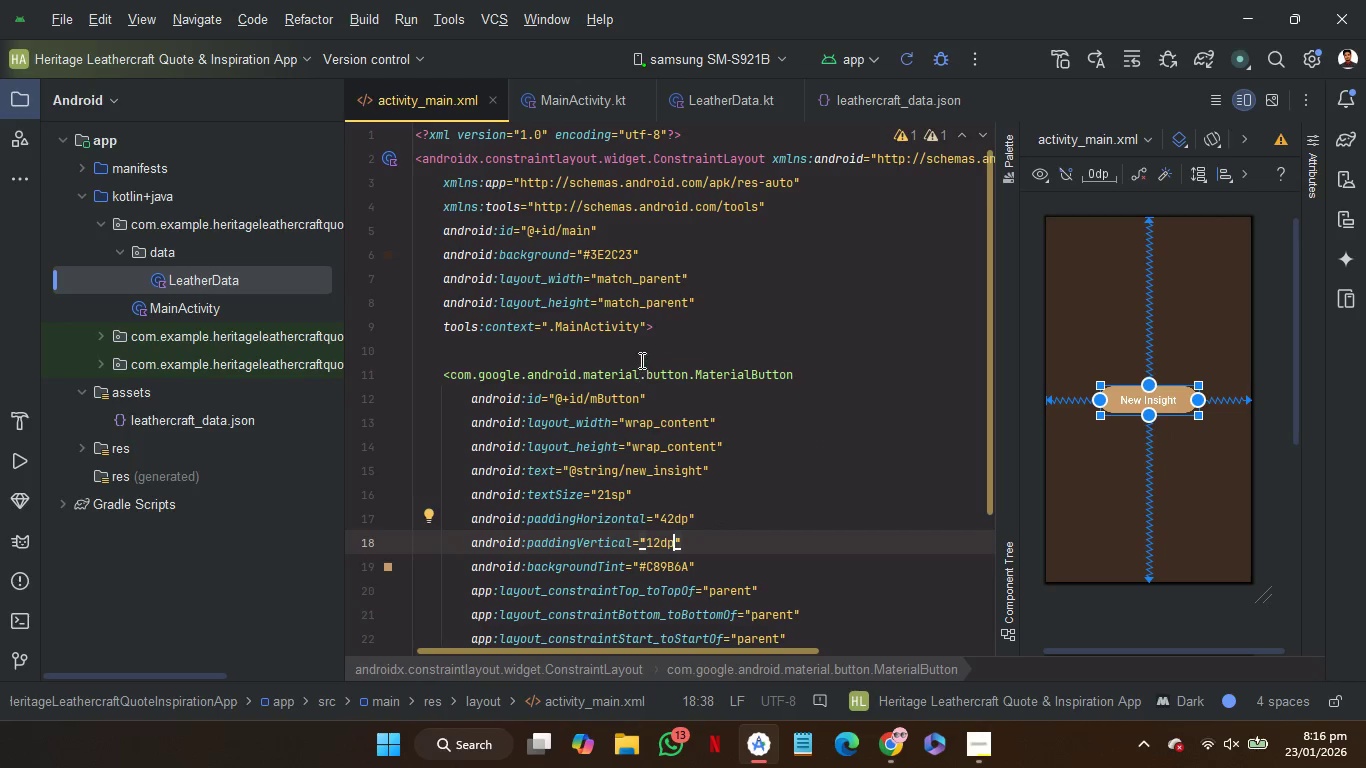 
left_click([638, 357])
 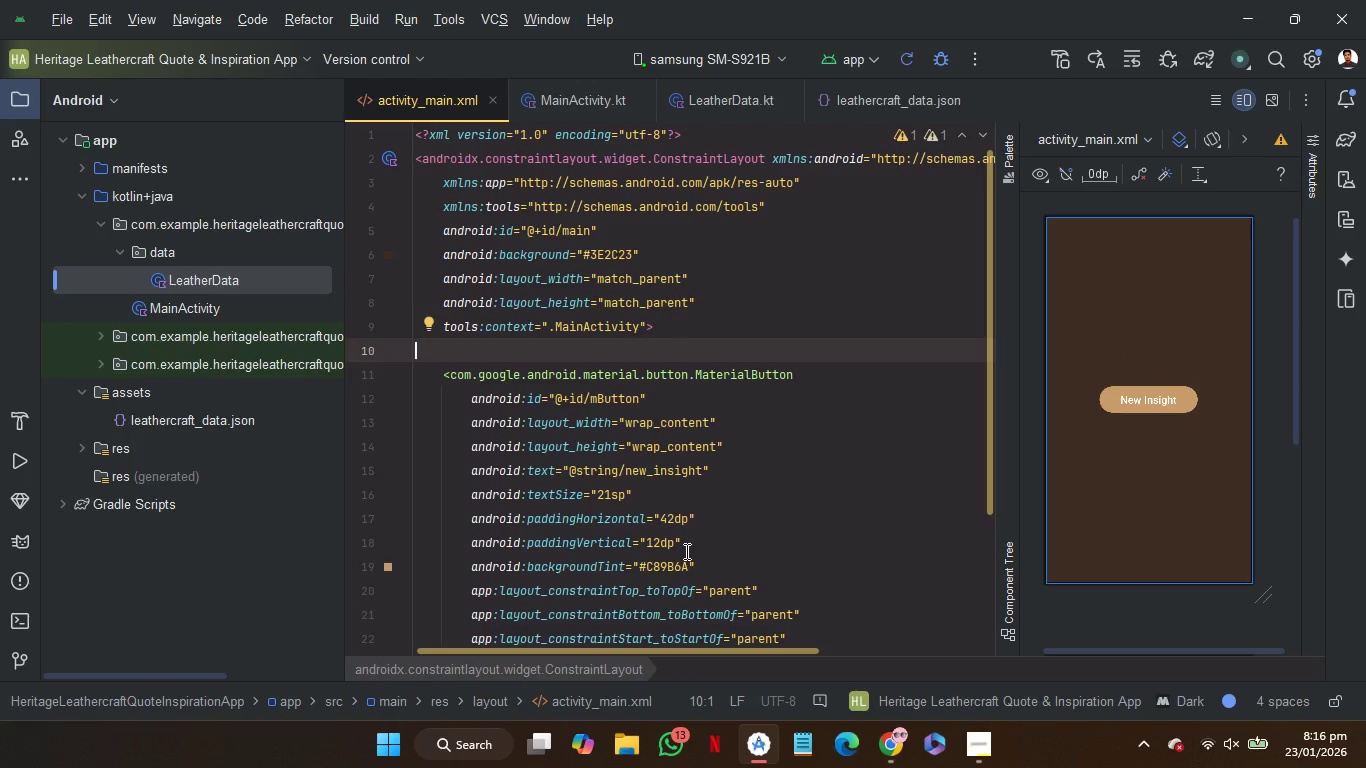 
wait(6.61)
 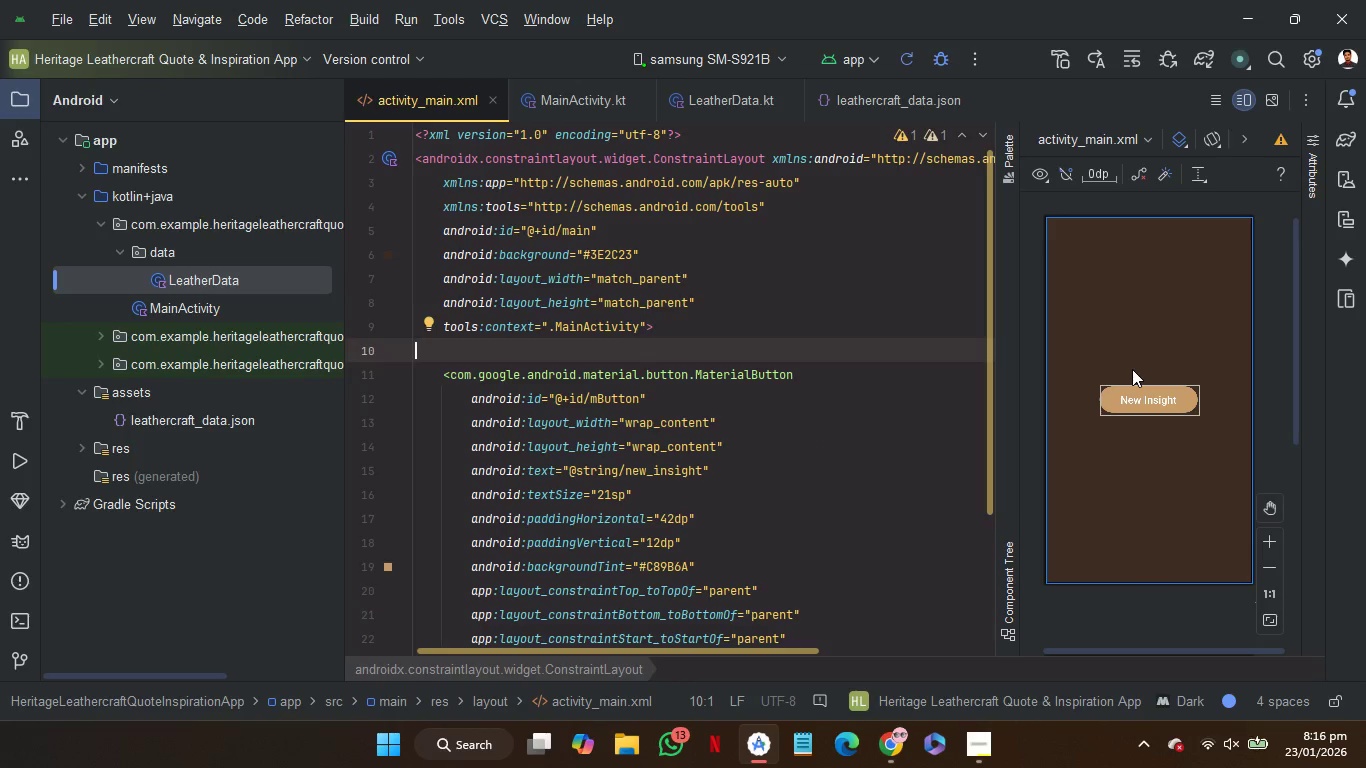 
left_click([661, 552])
 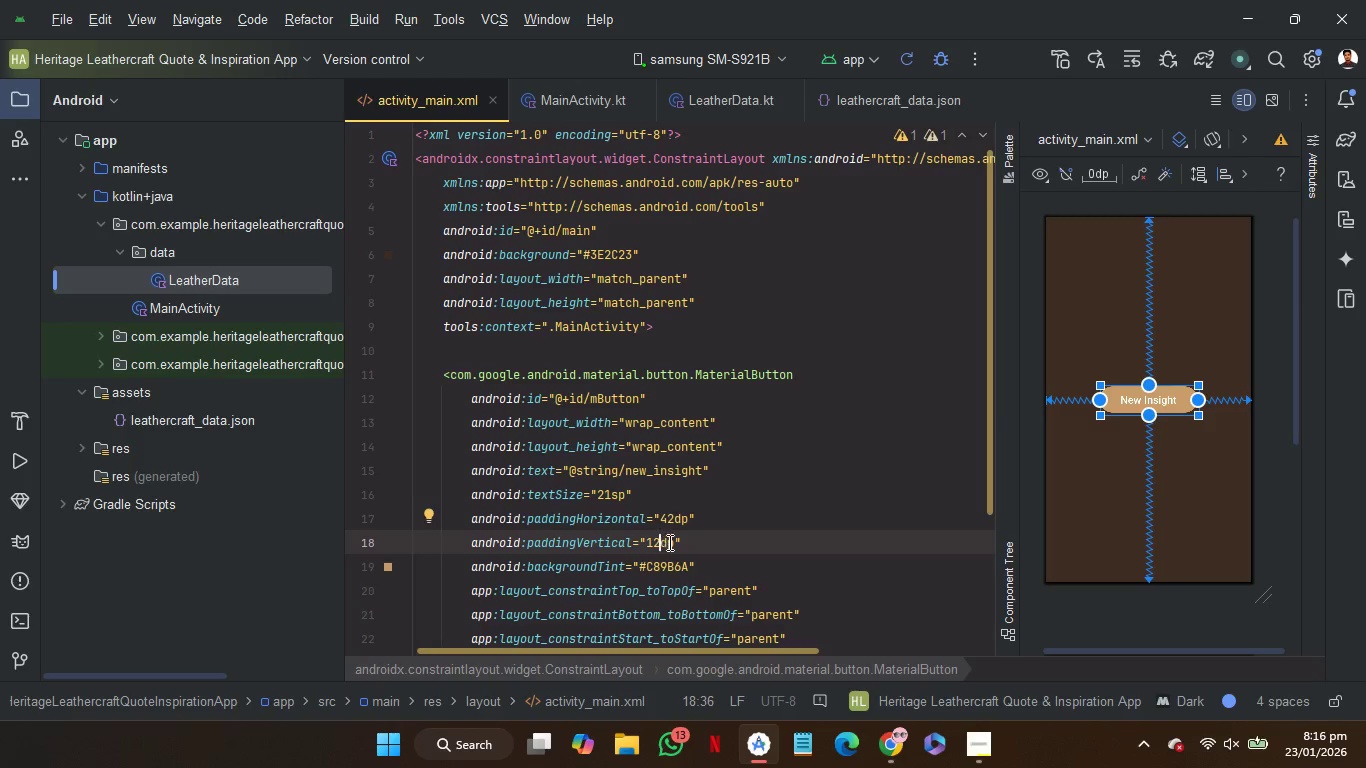 
left_click([674, 529])
 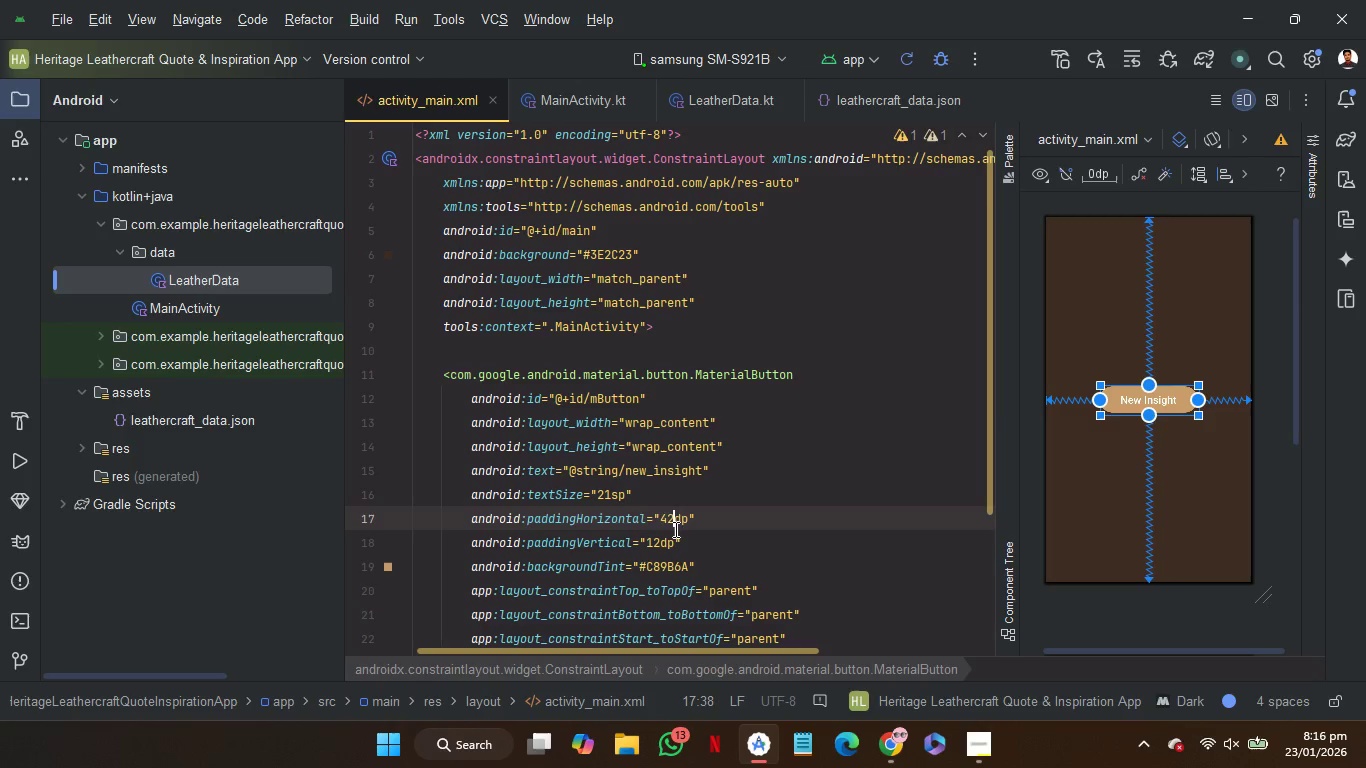 
key(Backspace)
 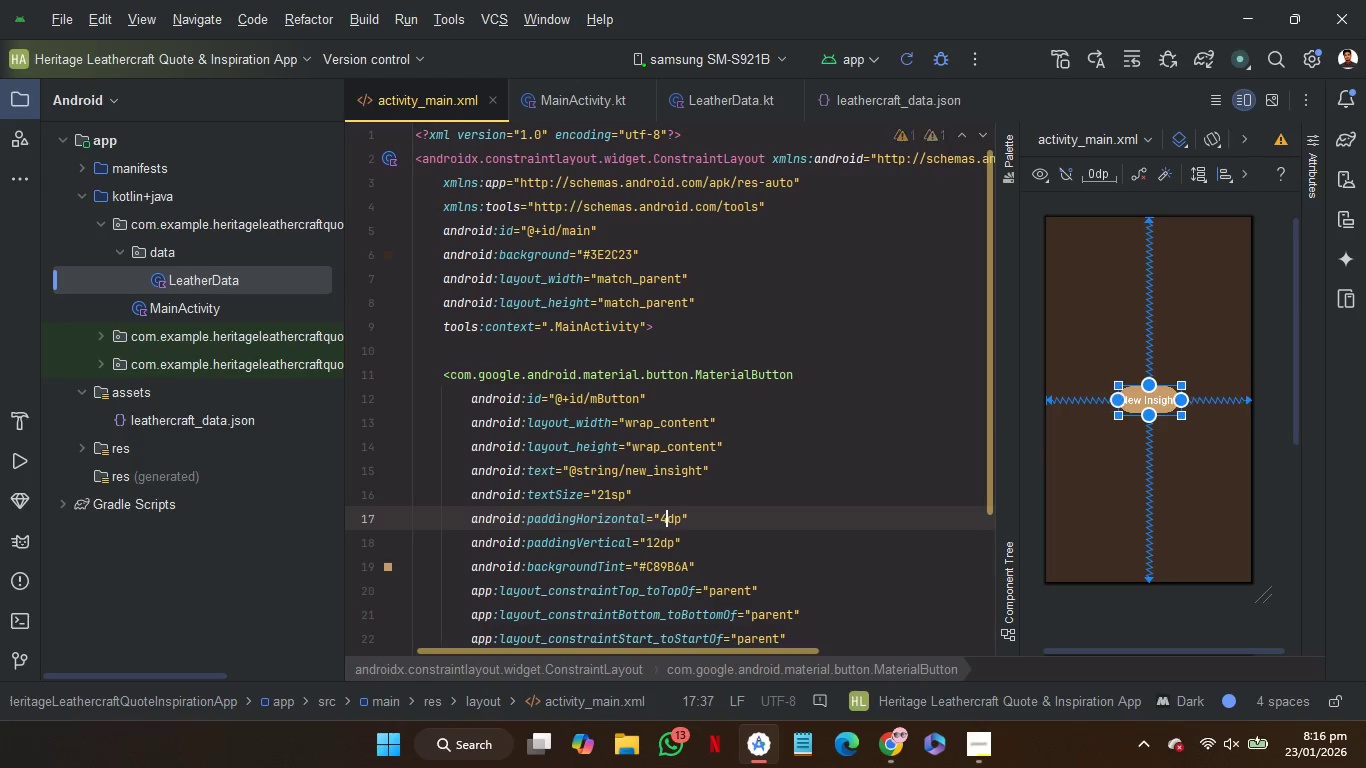 
key(8)
 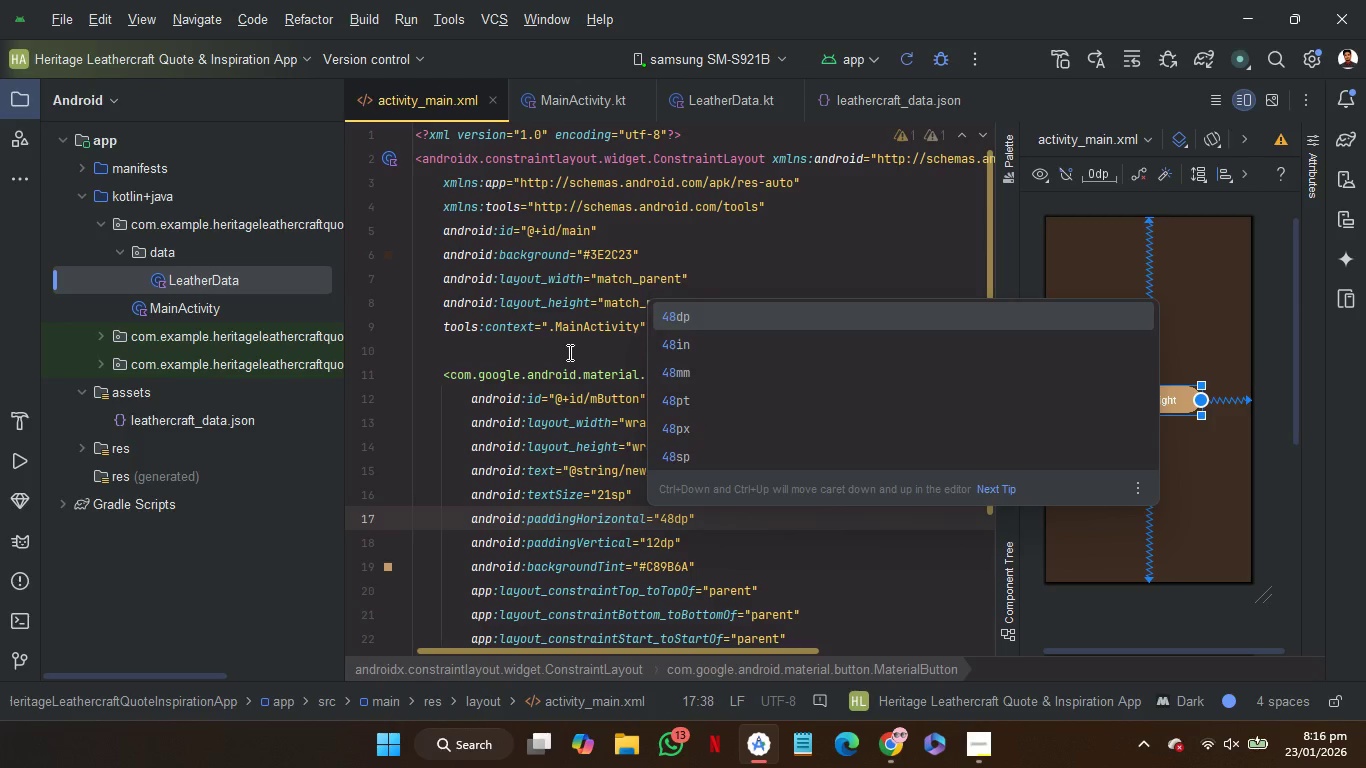 
left_click([568, 352])
 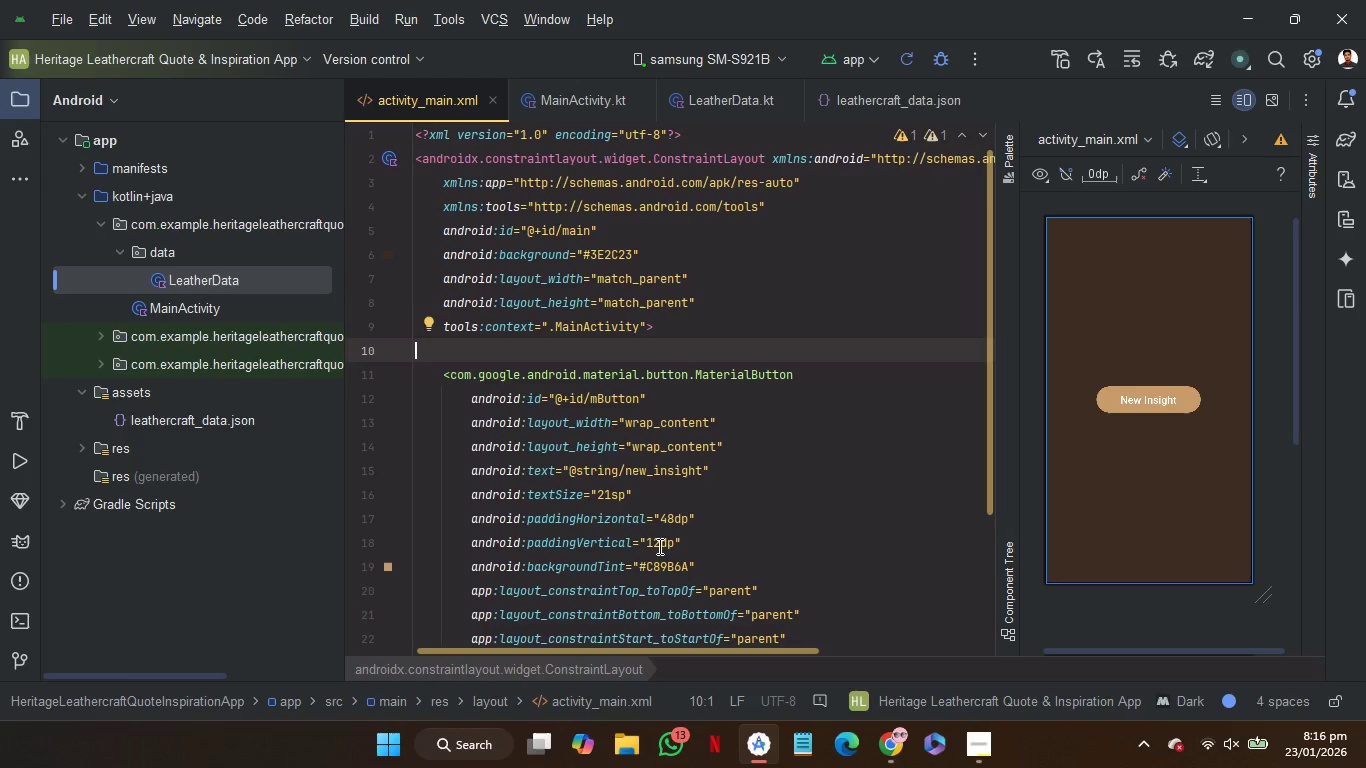 
left_click([658, 546])
 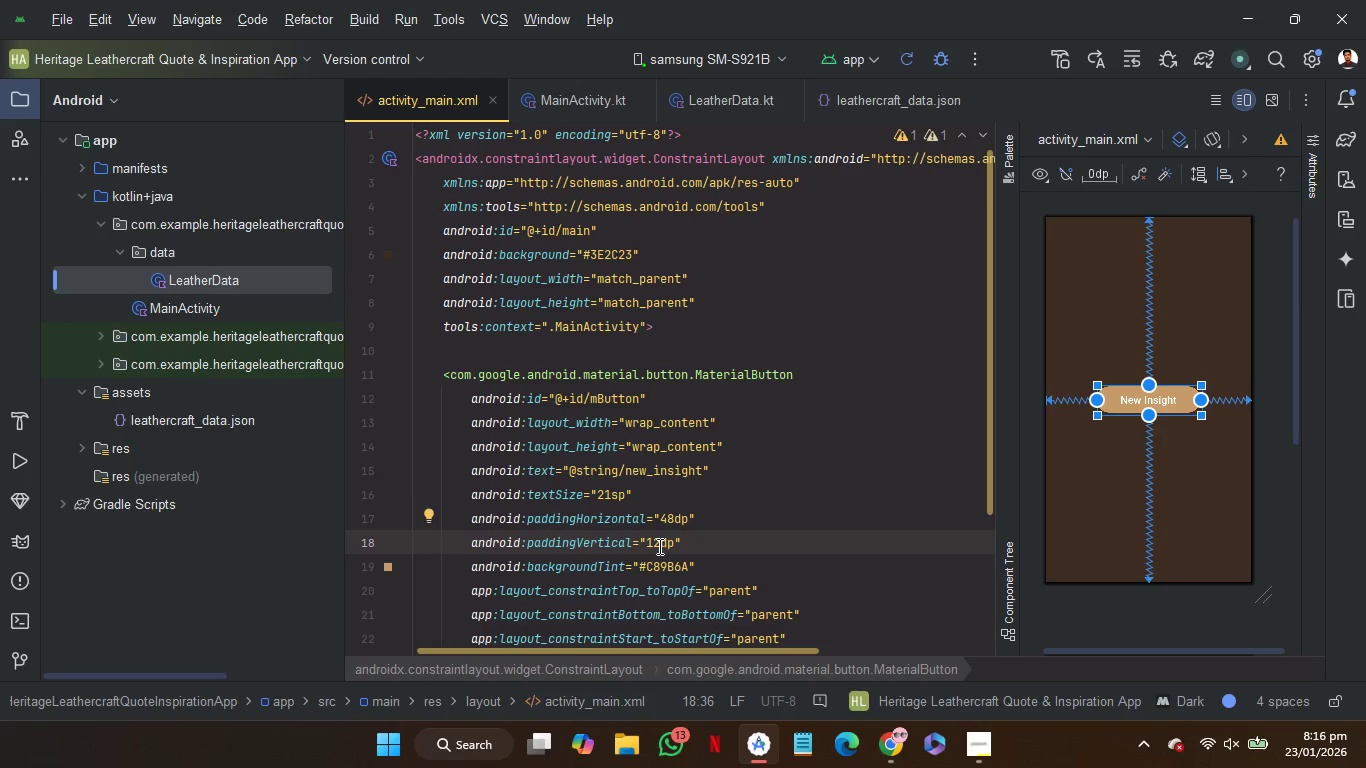 
key(Backspace)
 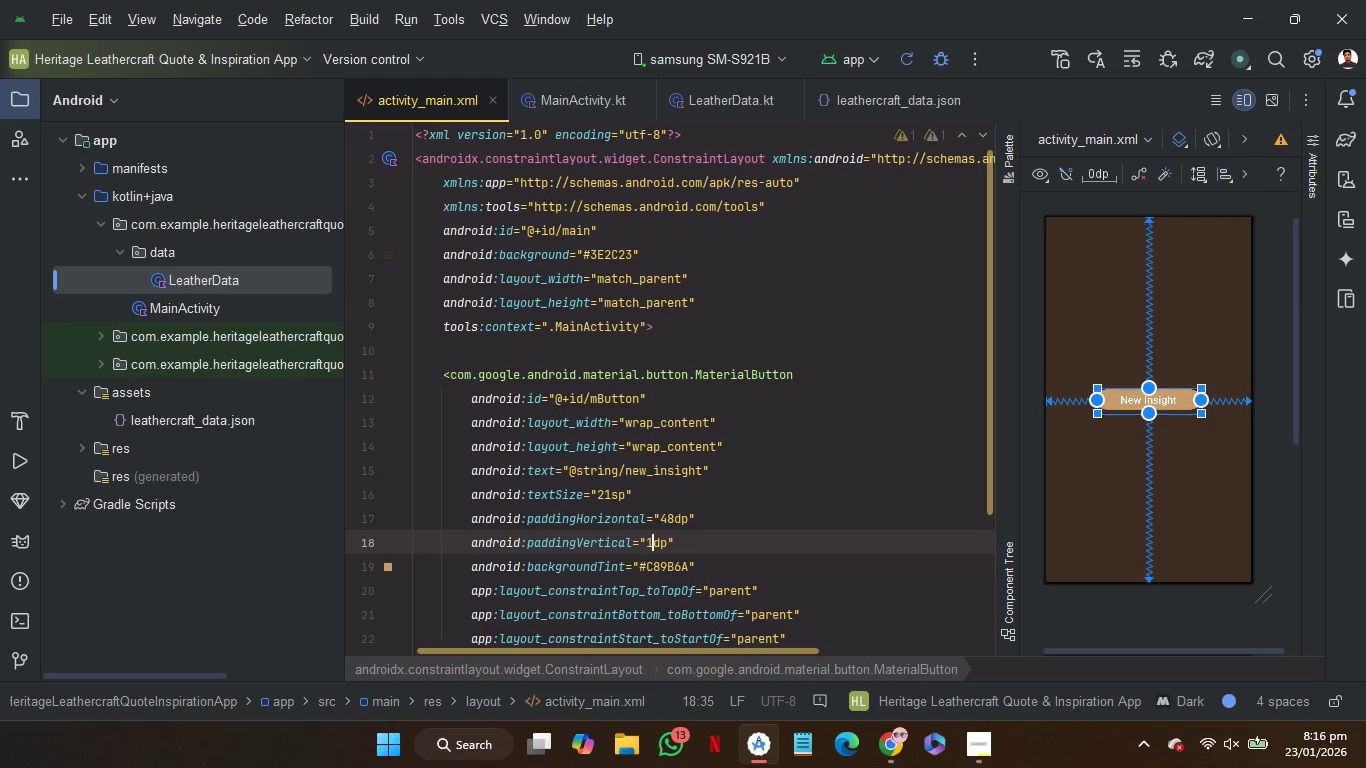 
key(5)
 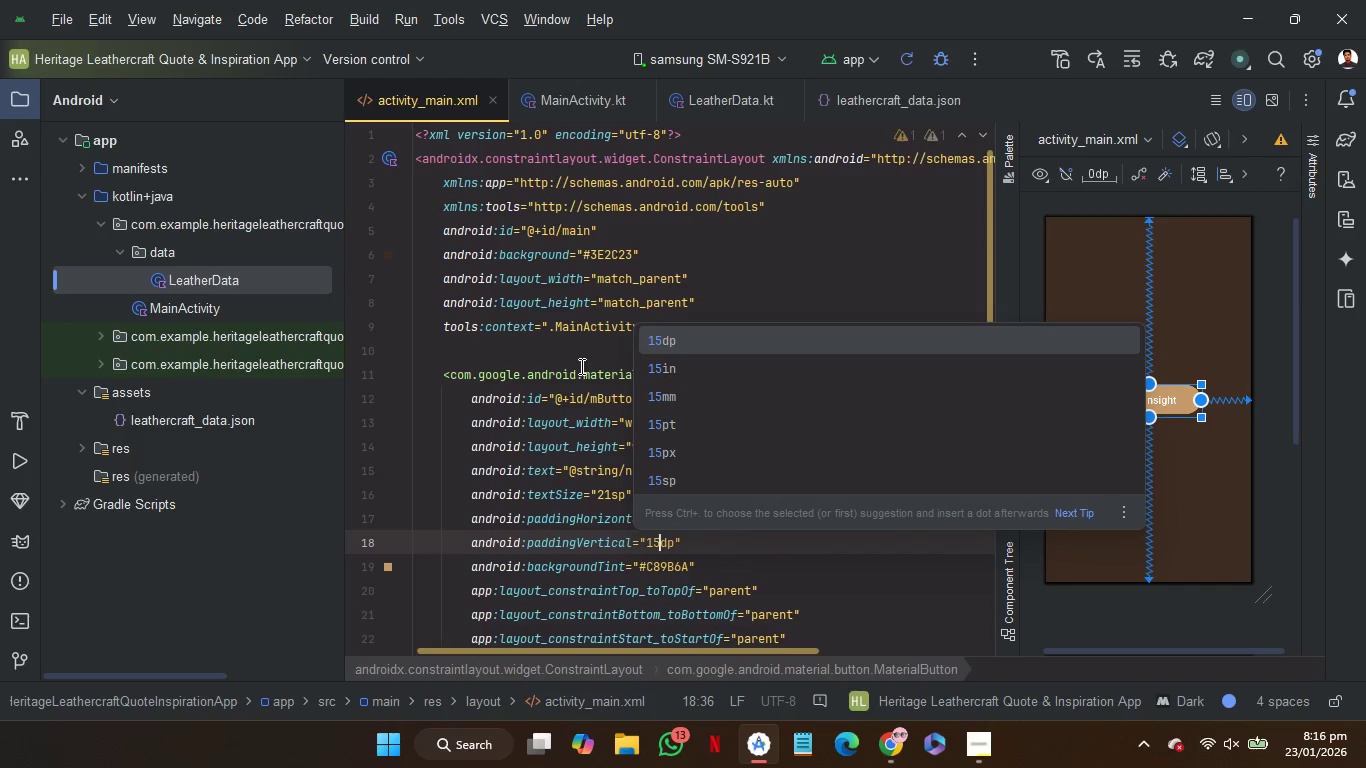 
left_click([579, 355])
 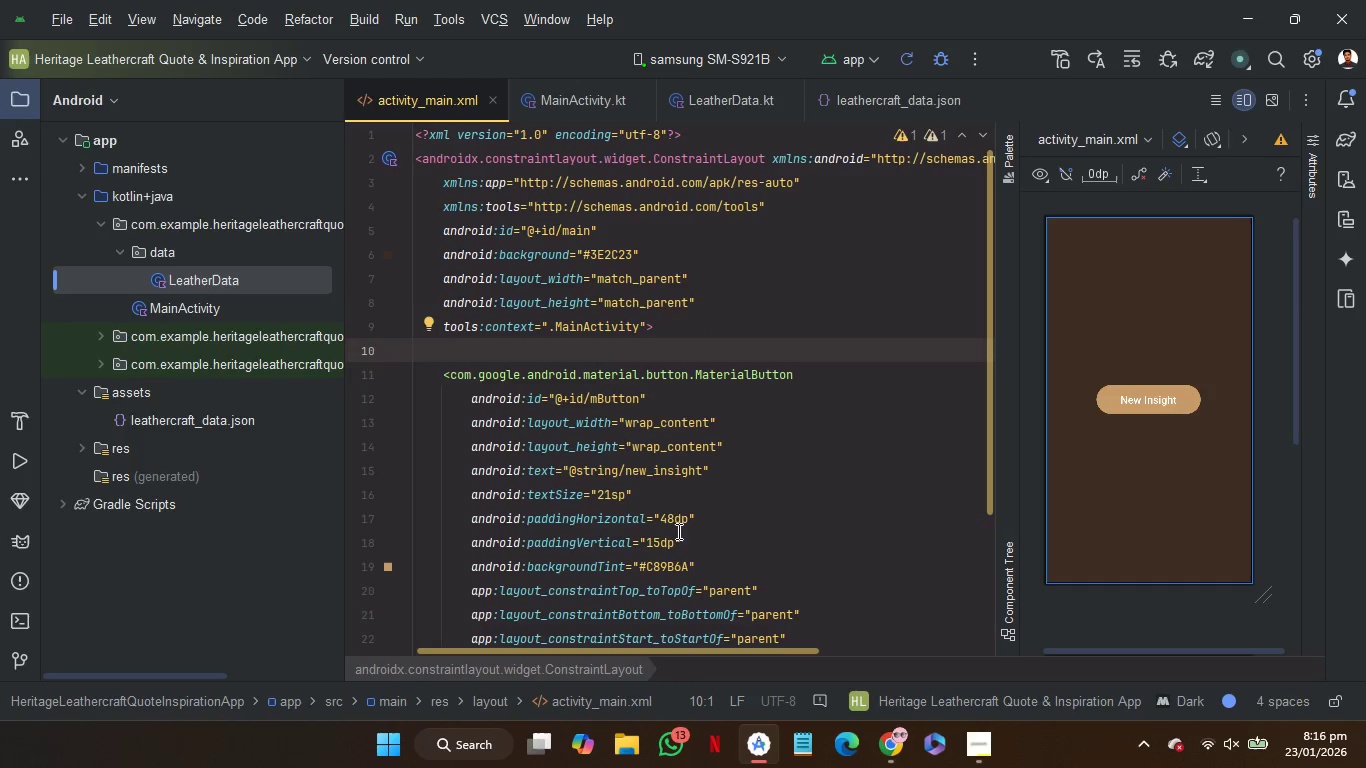 
left_click([674, 525])
 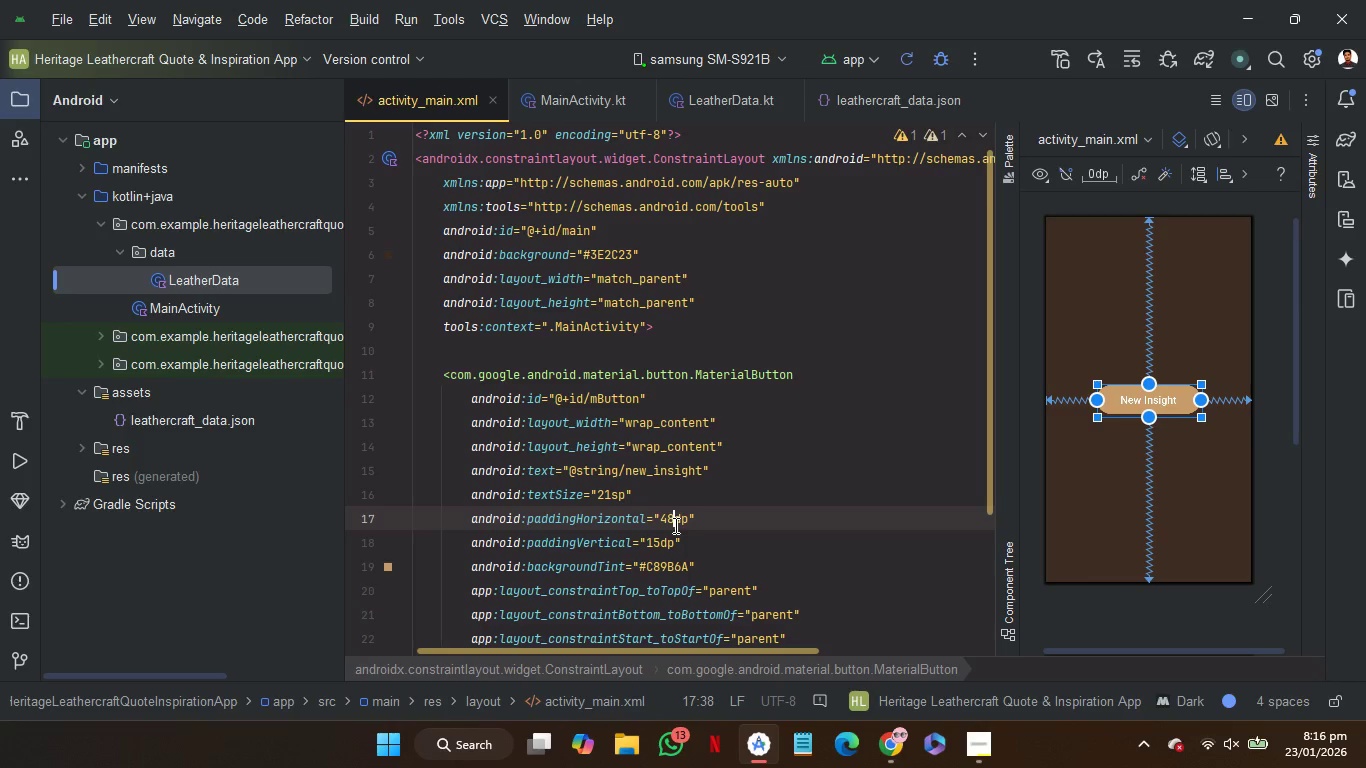 
key(Backspace)
key(Backspace)
type(05)
 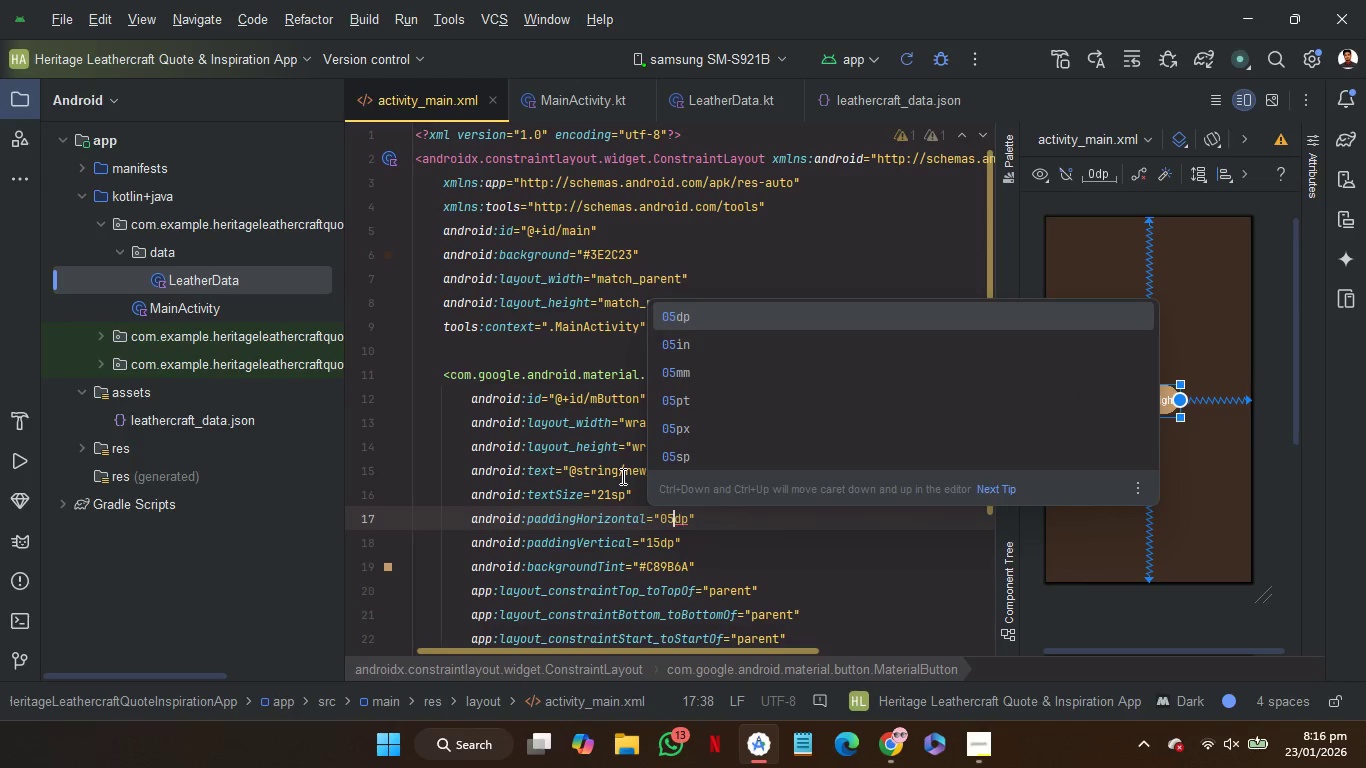 
key(ArrowLeft)
 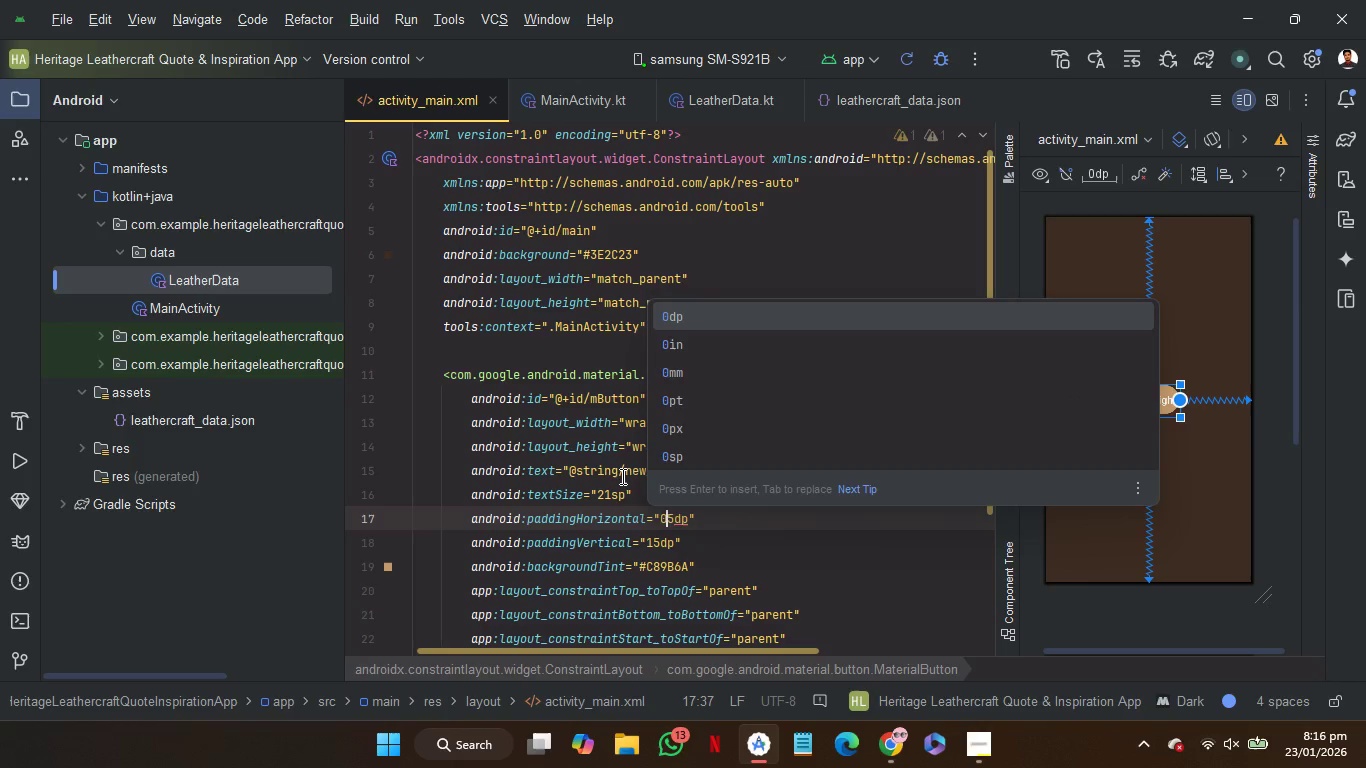 
key(Backspace)
 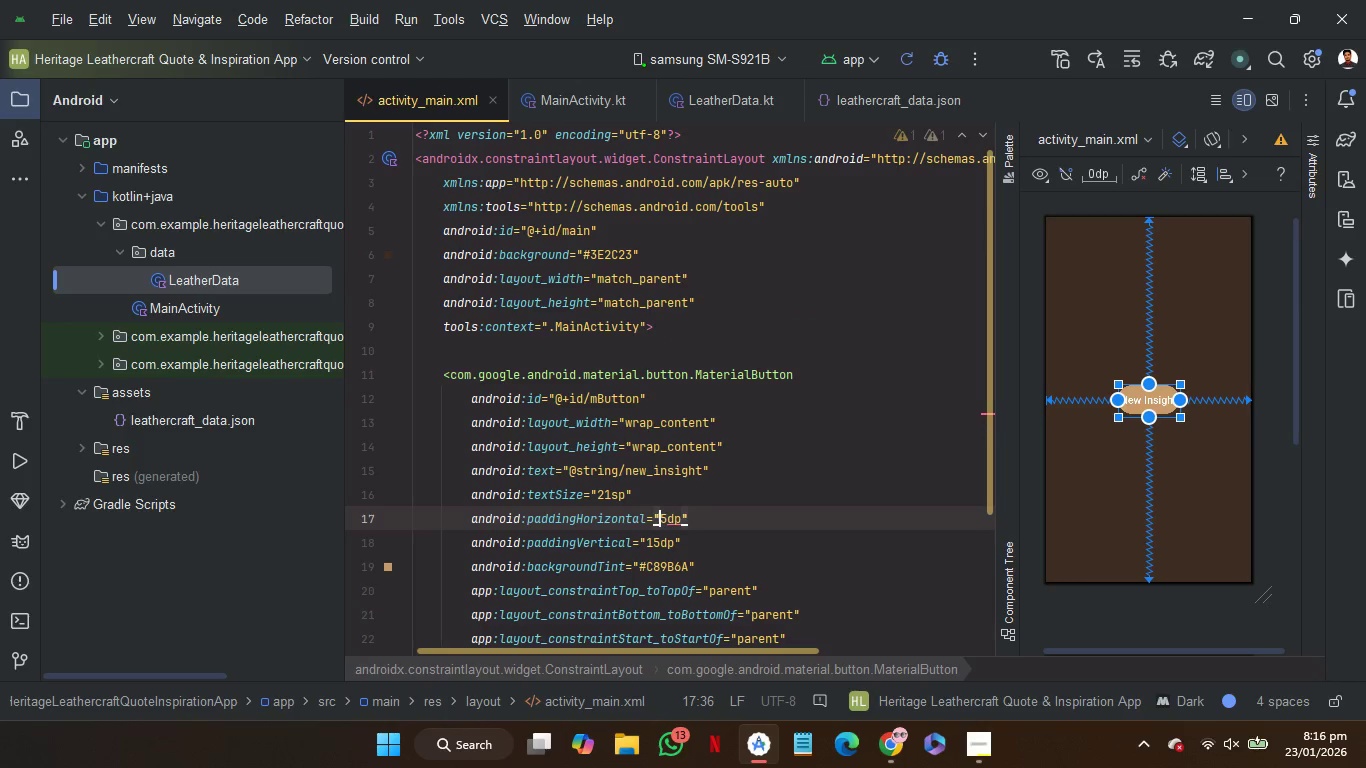 
key(ArrowRight)
 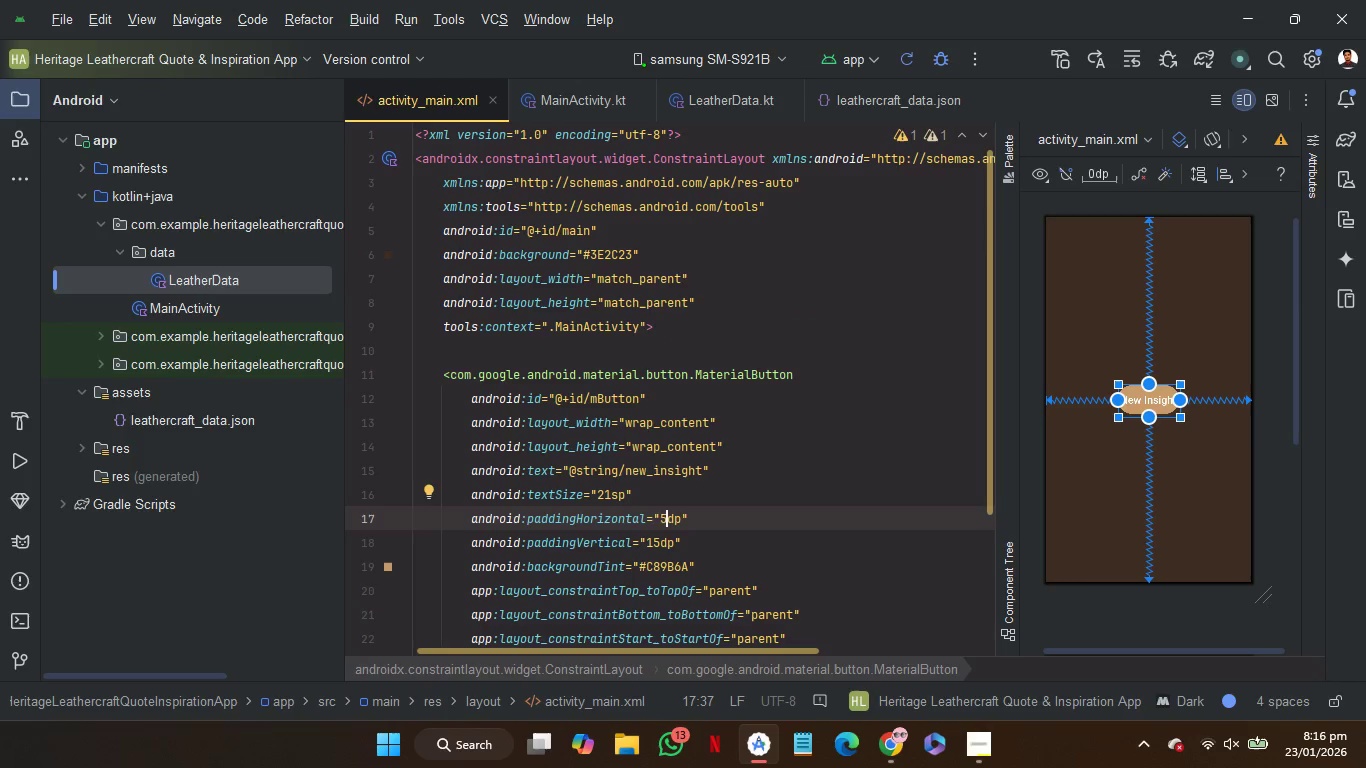 
key(0)
 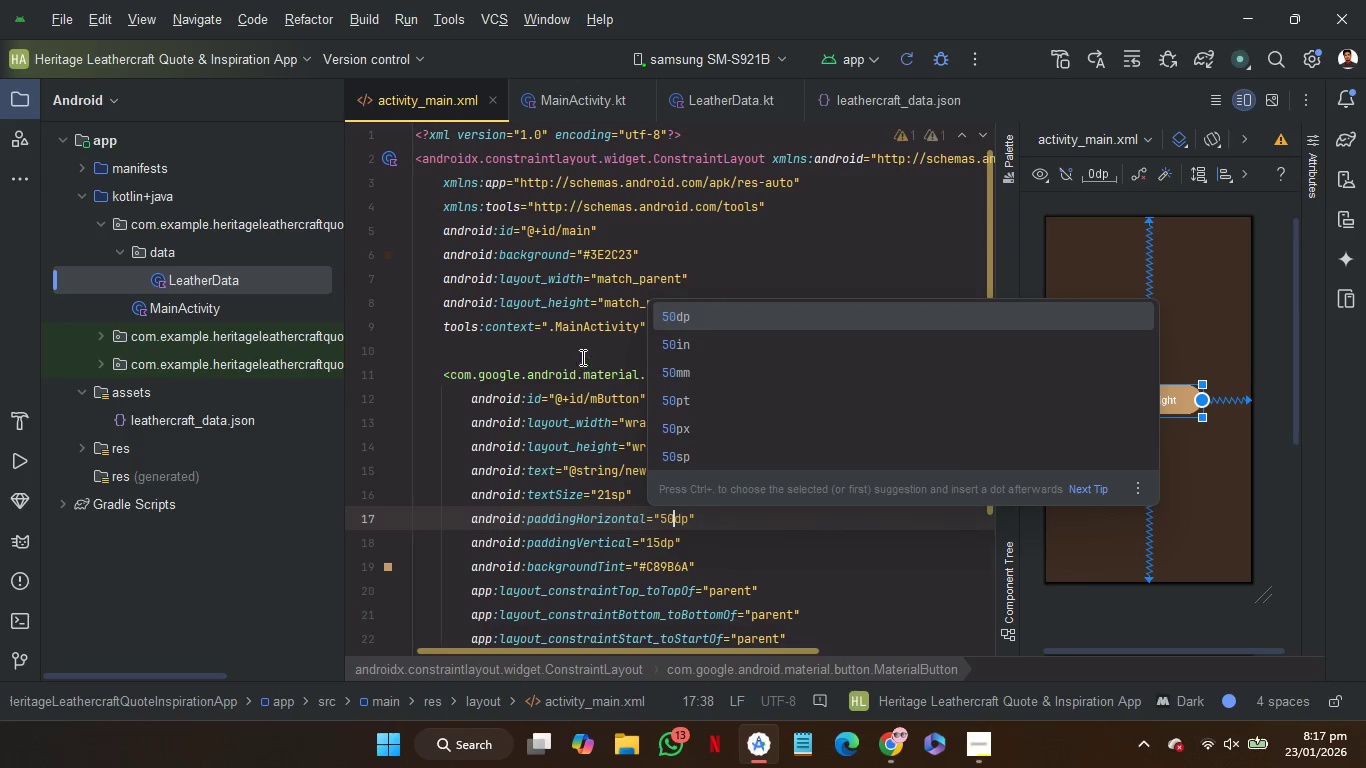 
left_click([586, 354])
 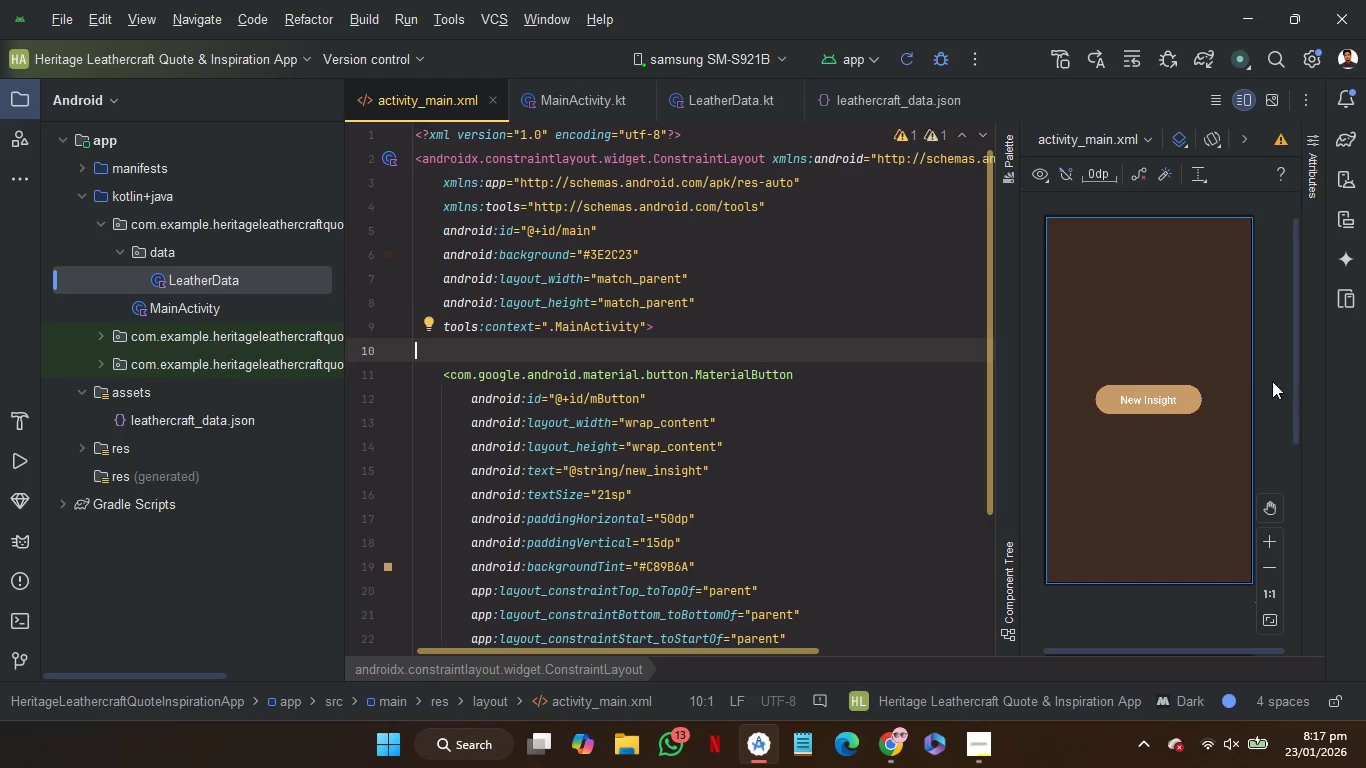 
wait(20.41)
 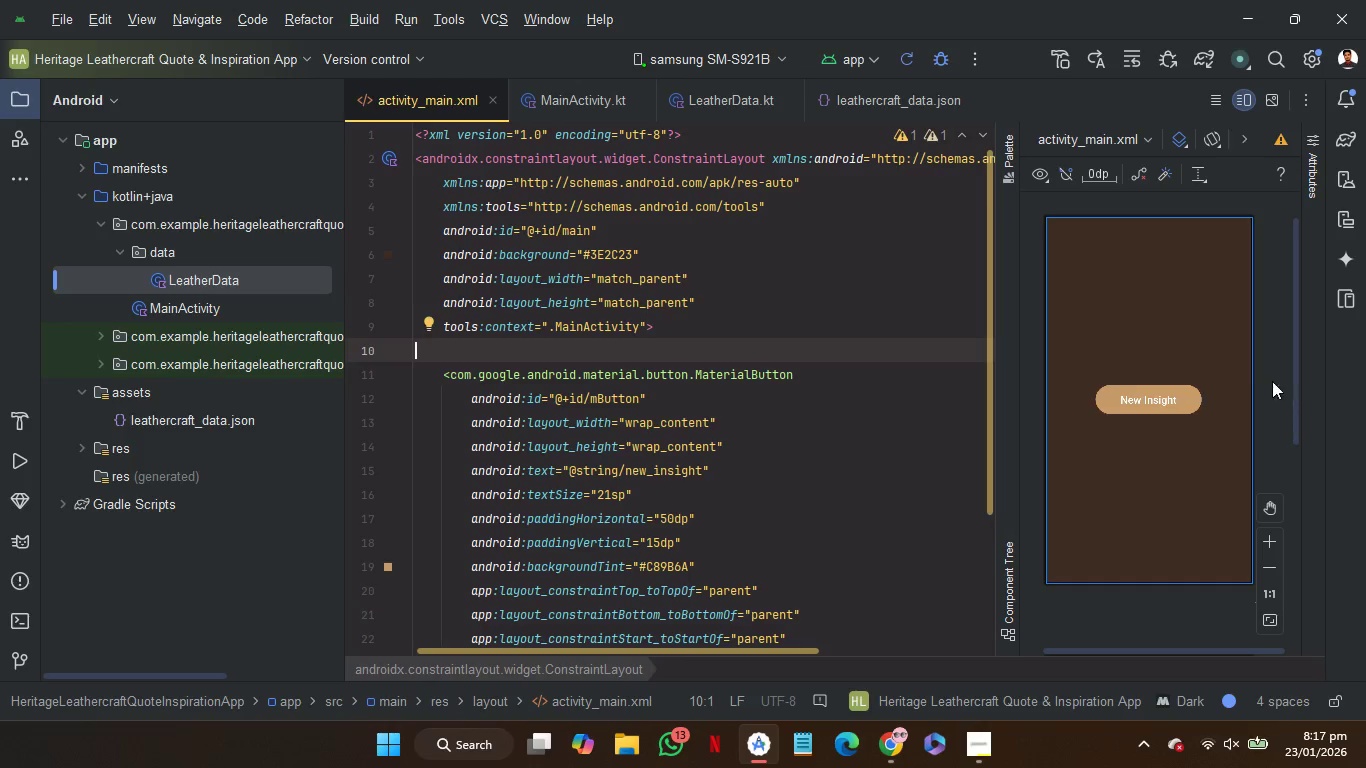 
left_click([976, 748])